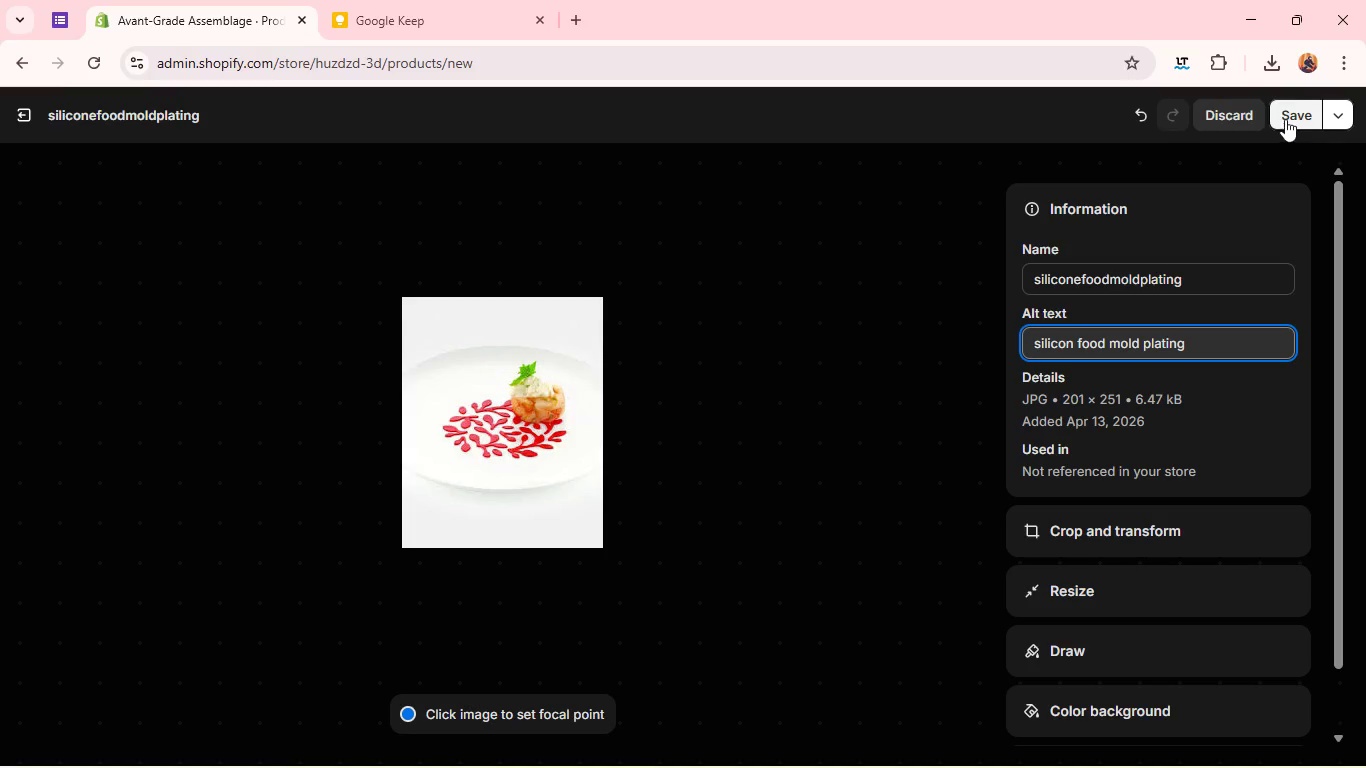 
left_click([1292, 109])
 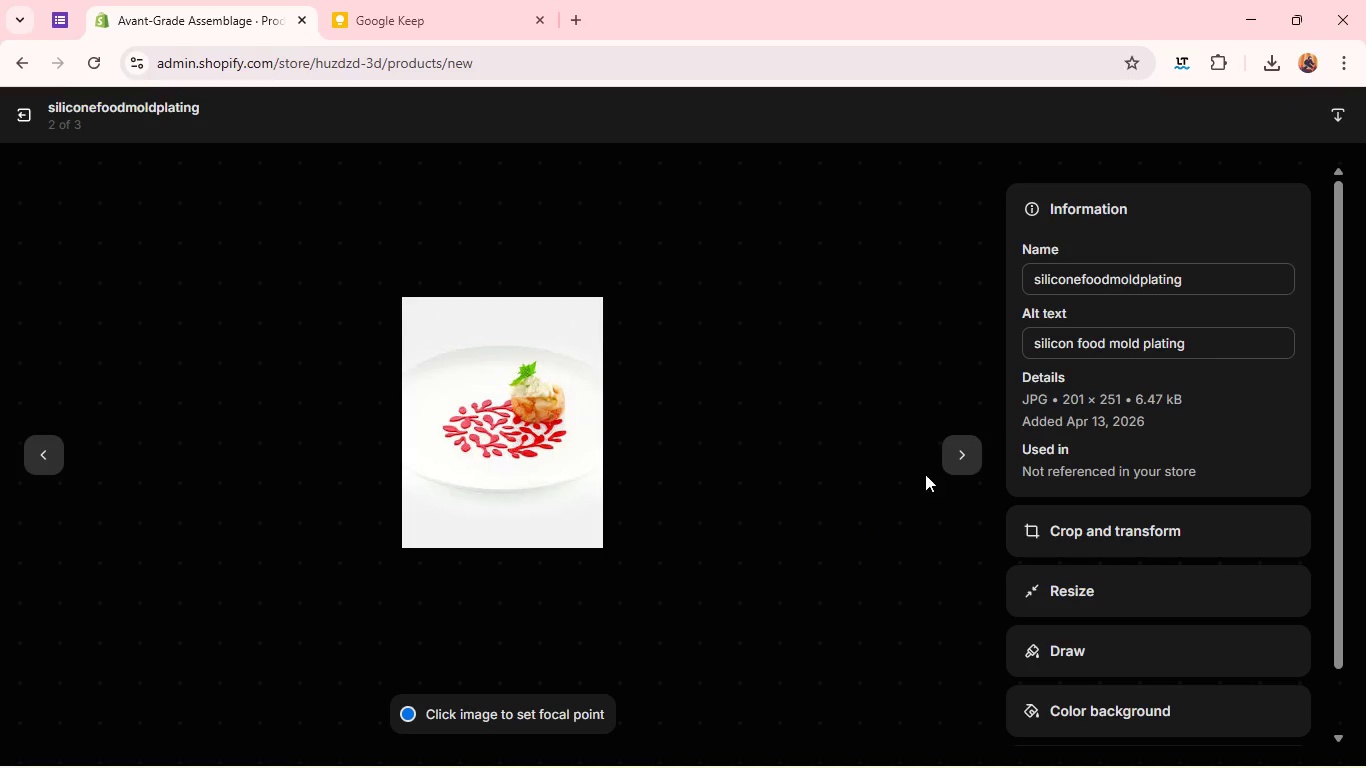 
left_click([947, 466])
 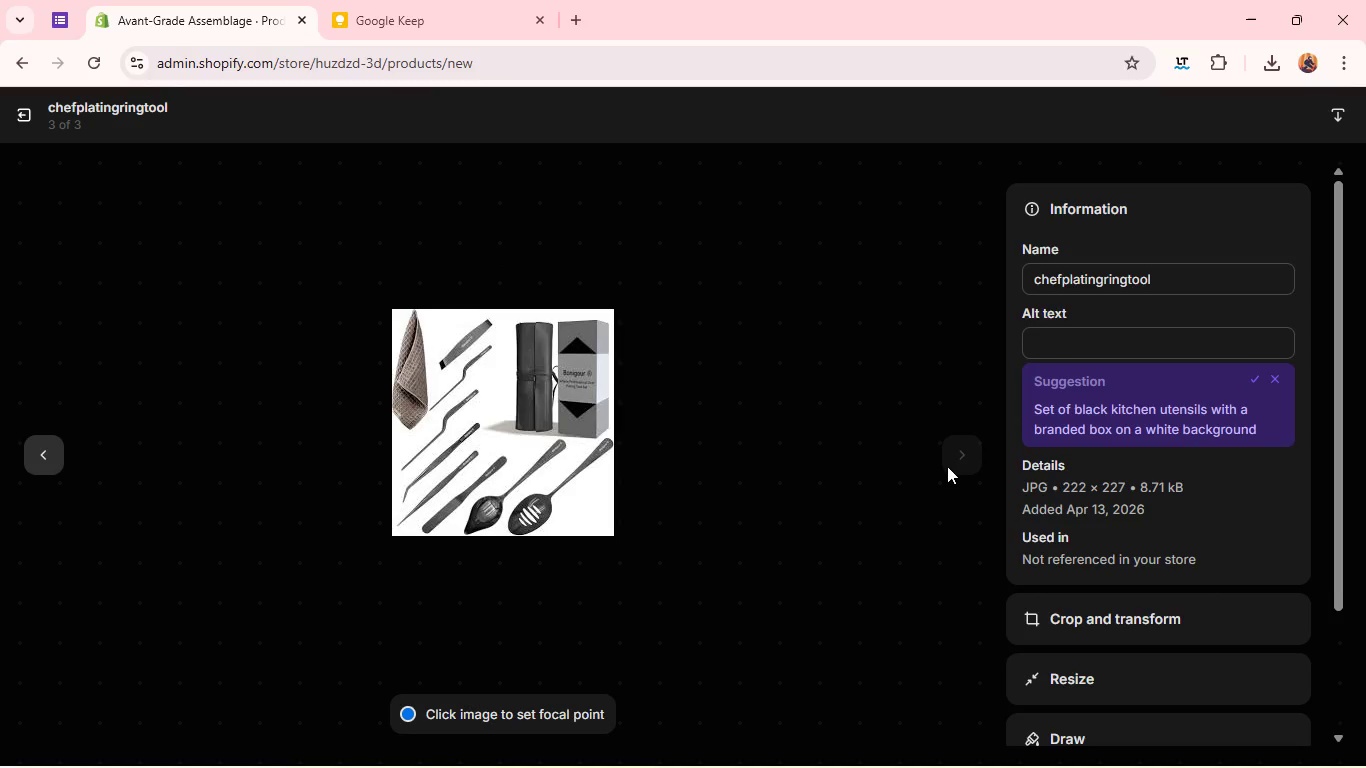 
wait(18.33)
 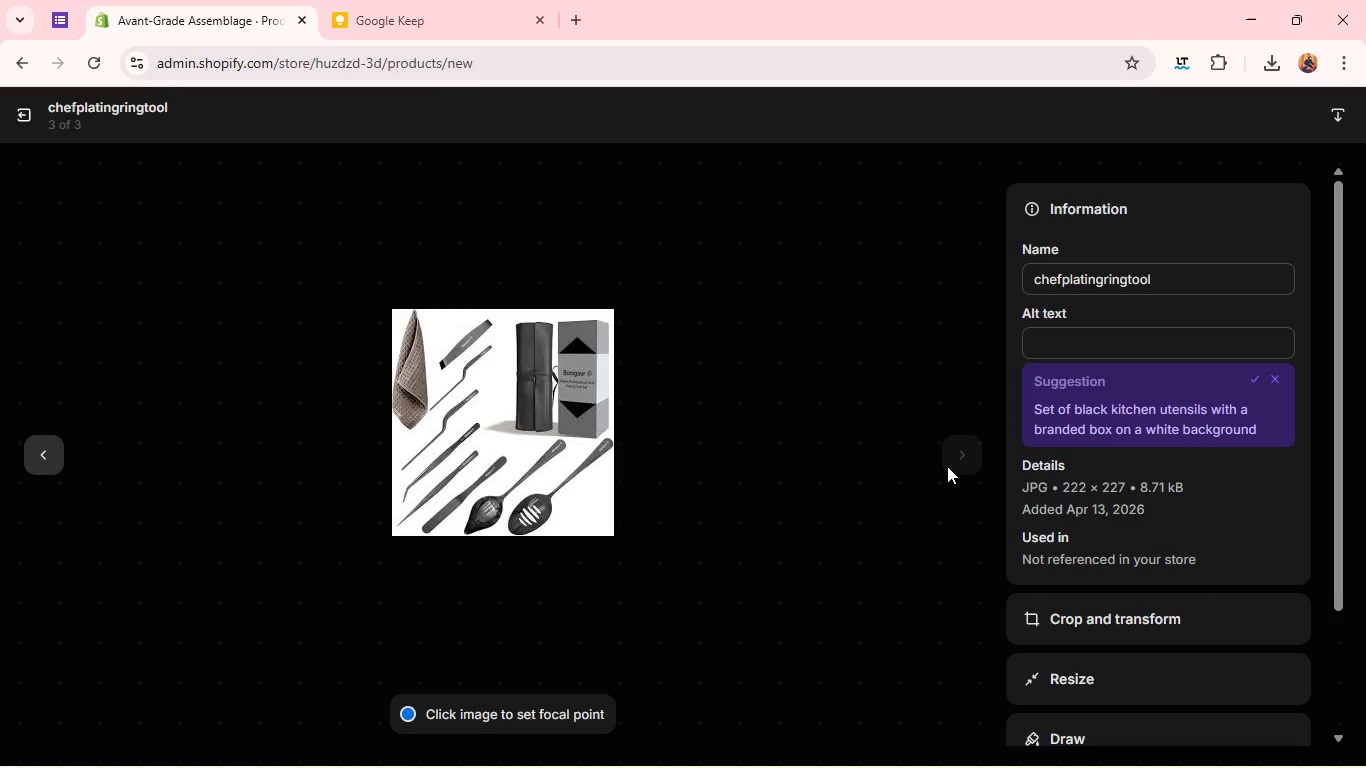 
left_click([1042, 349])
 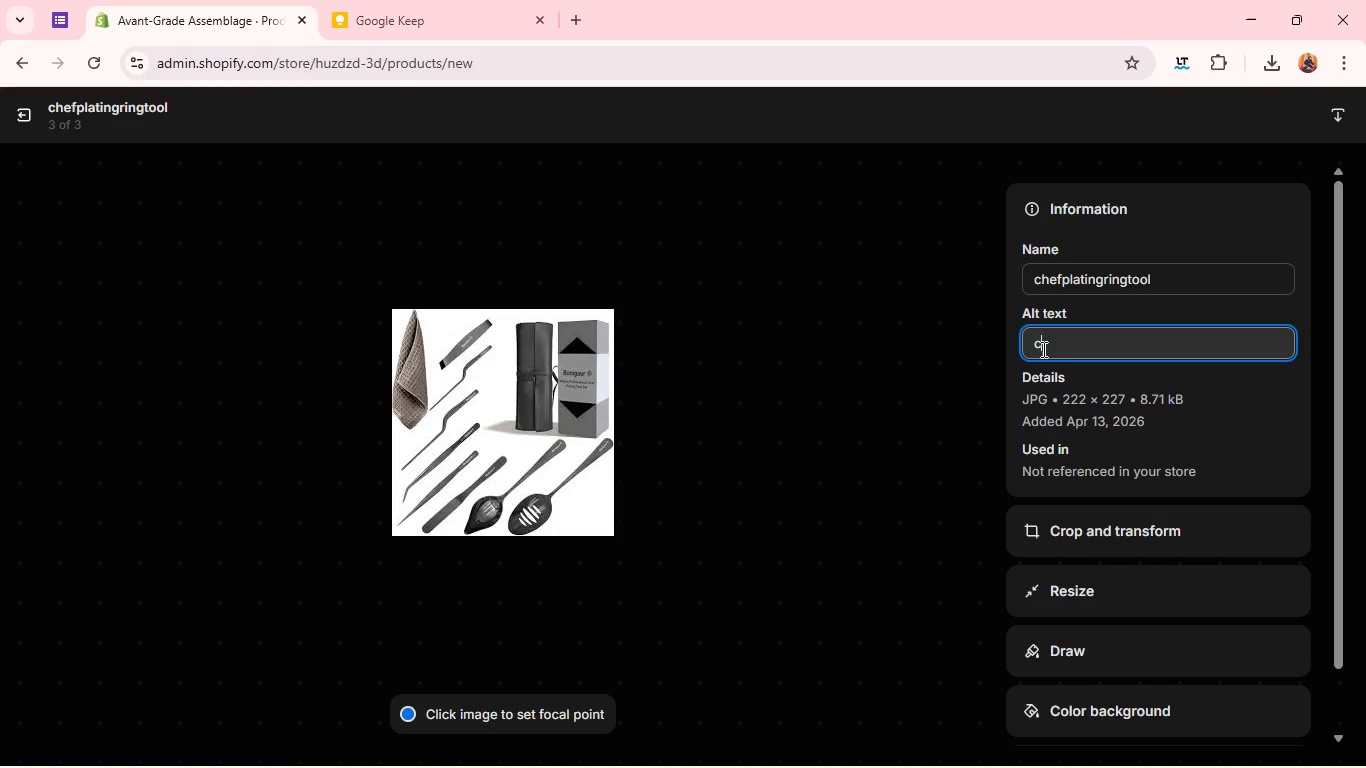 
type(chef plating )
 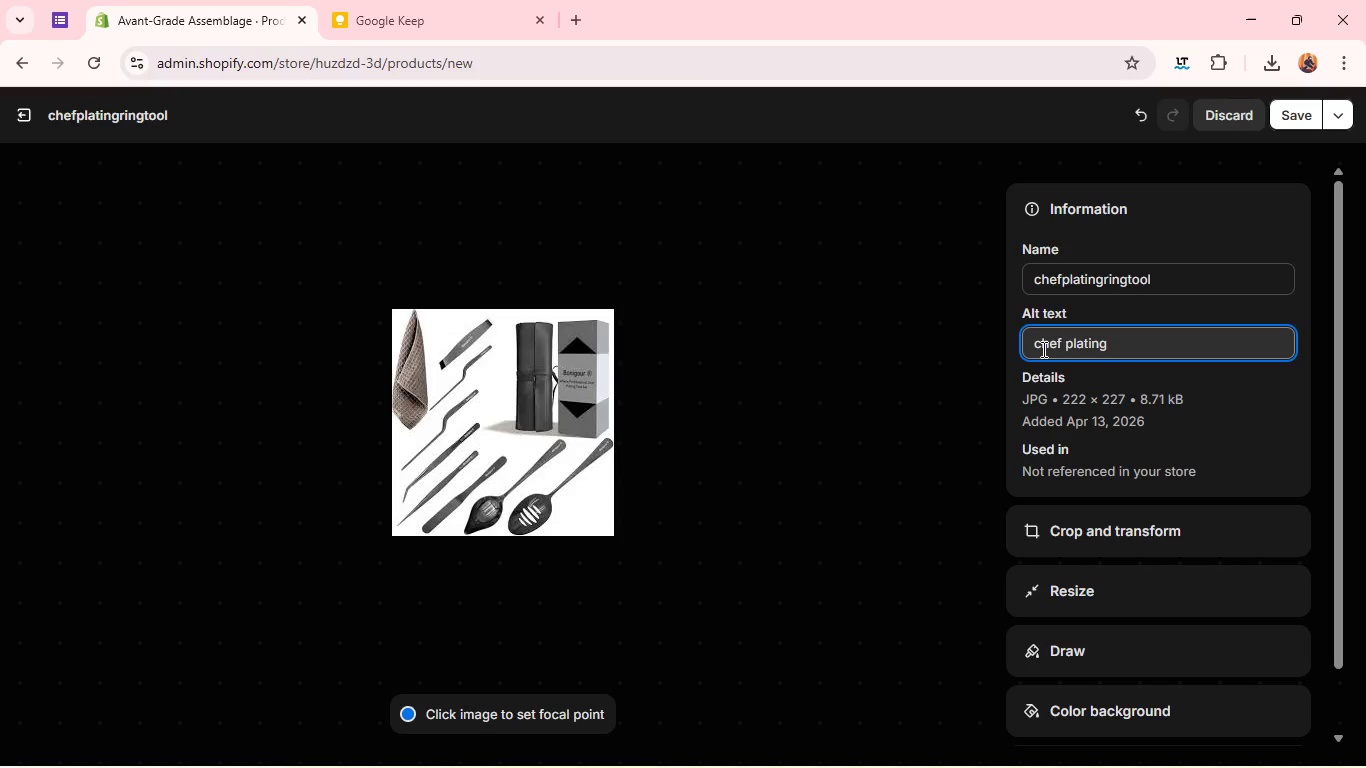 
type(ring tool)
 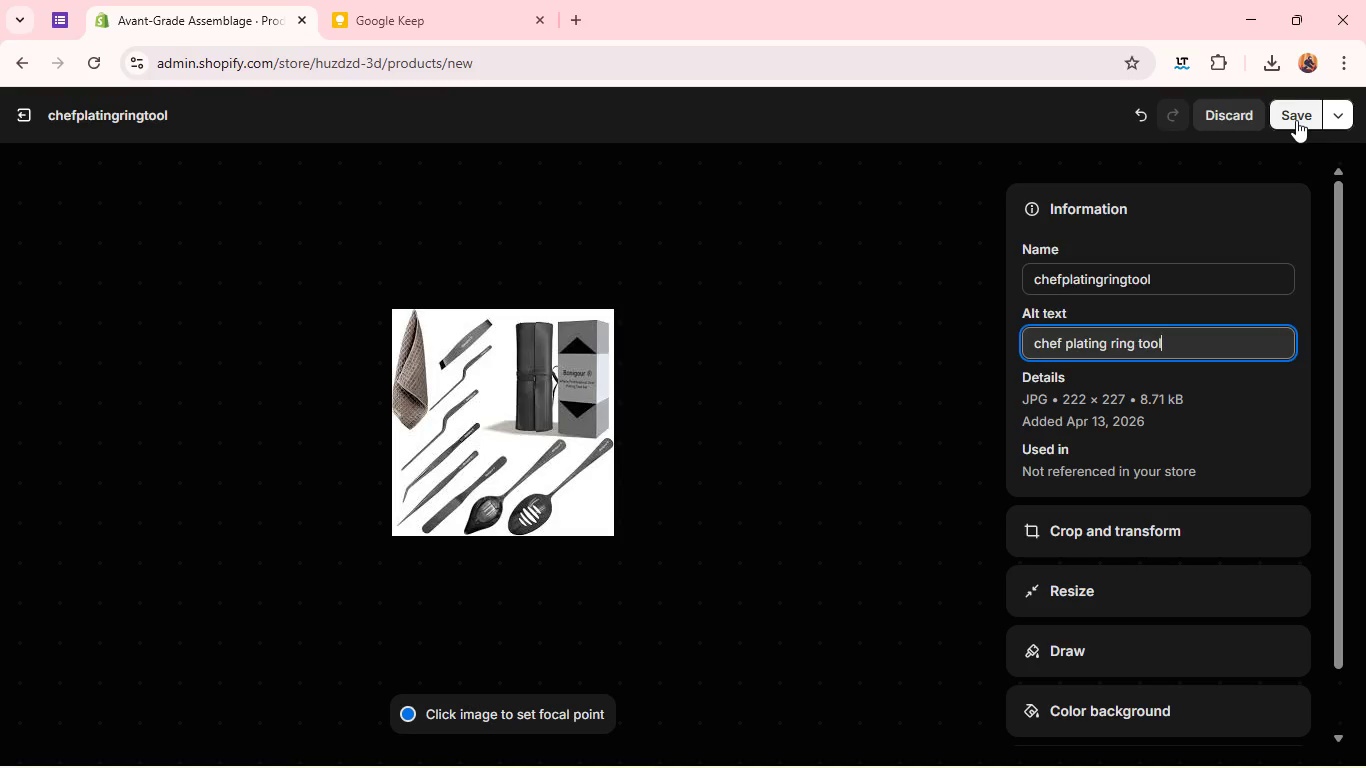 
left_click([1296, 120])
 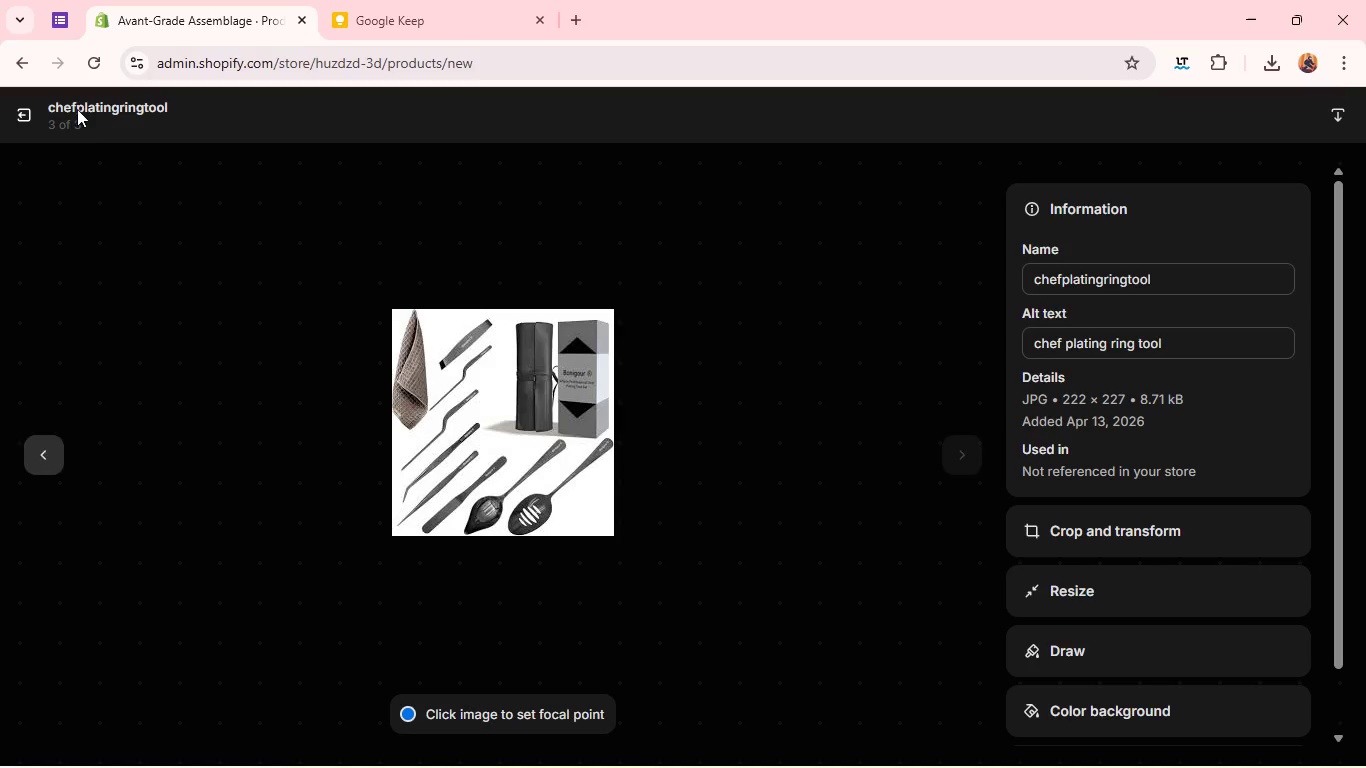 
left_click([21, 113])
 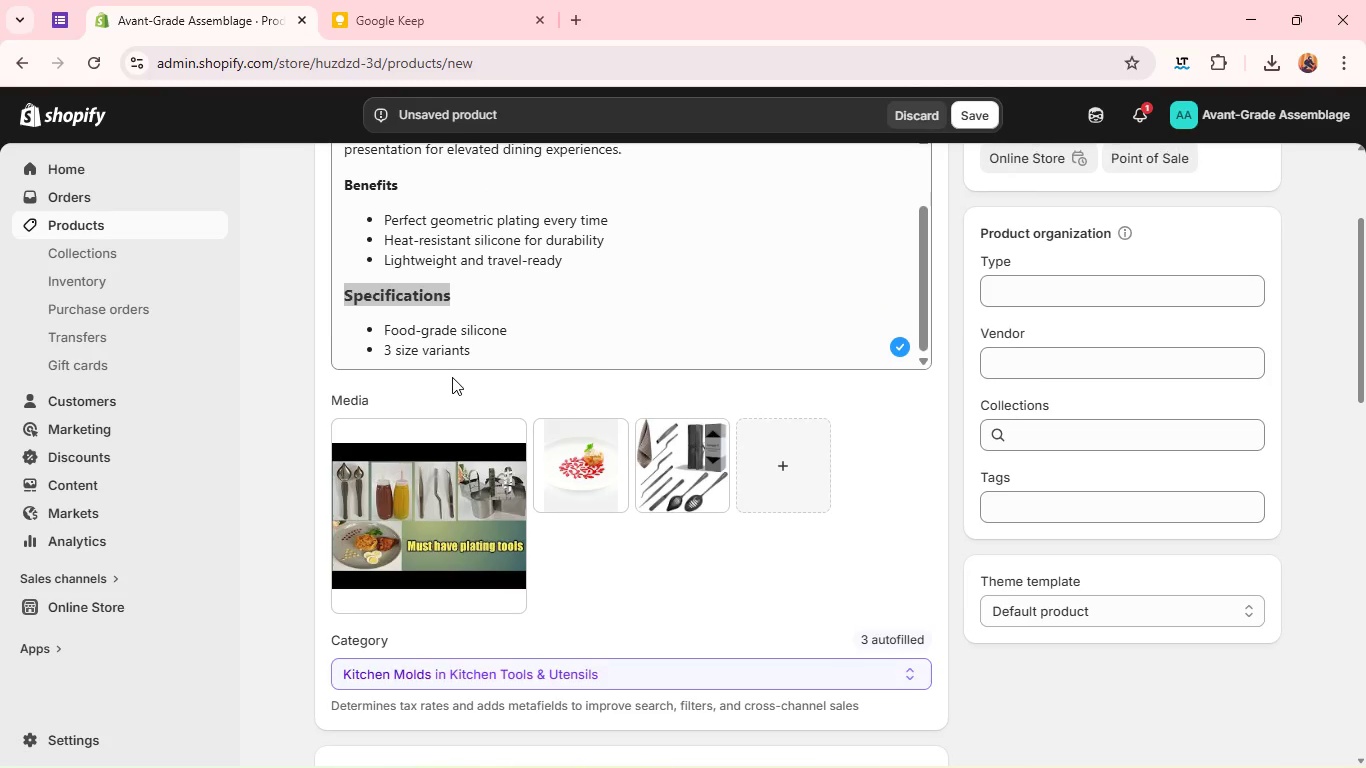 
wait(24.0)
 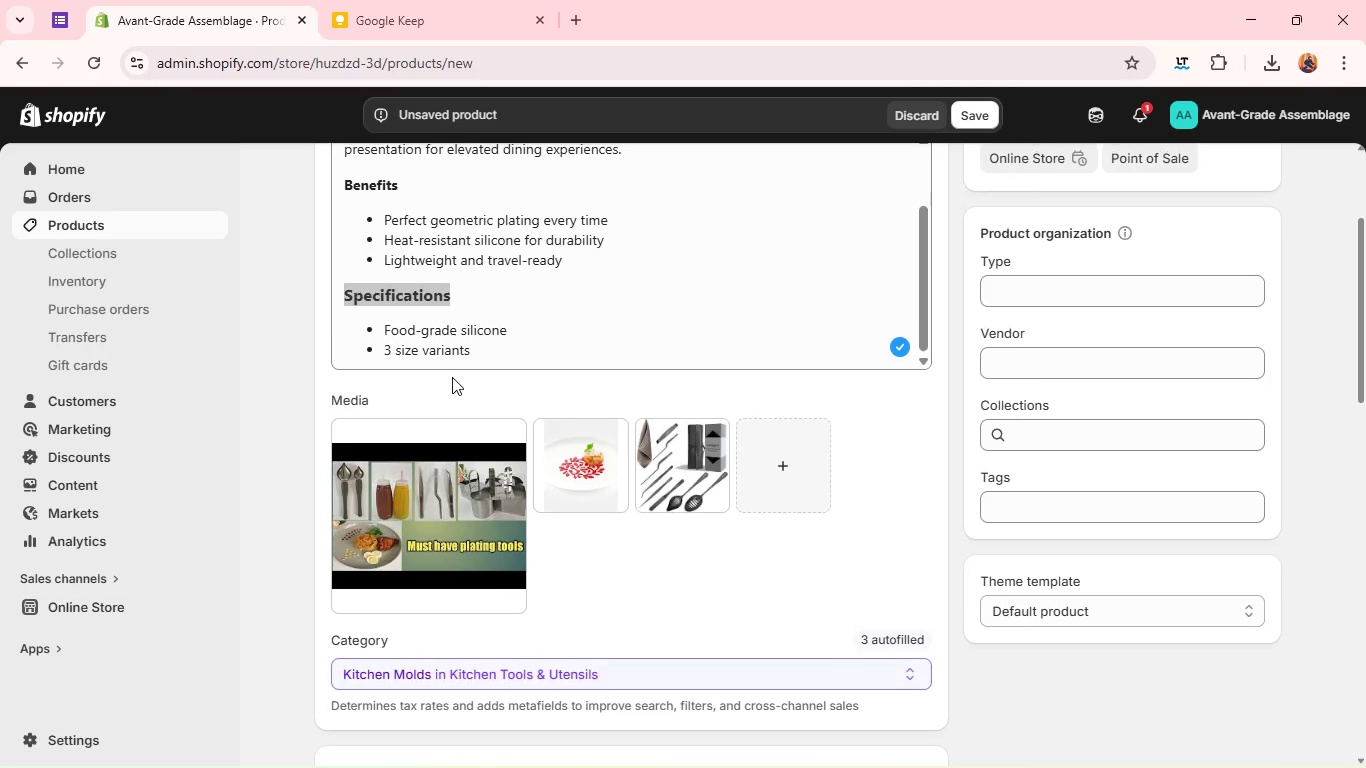 
left_click([452, 377])
 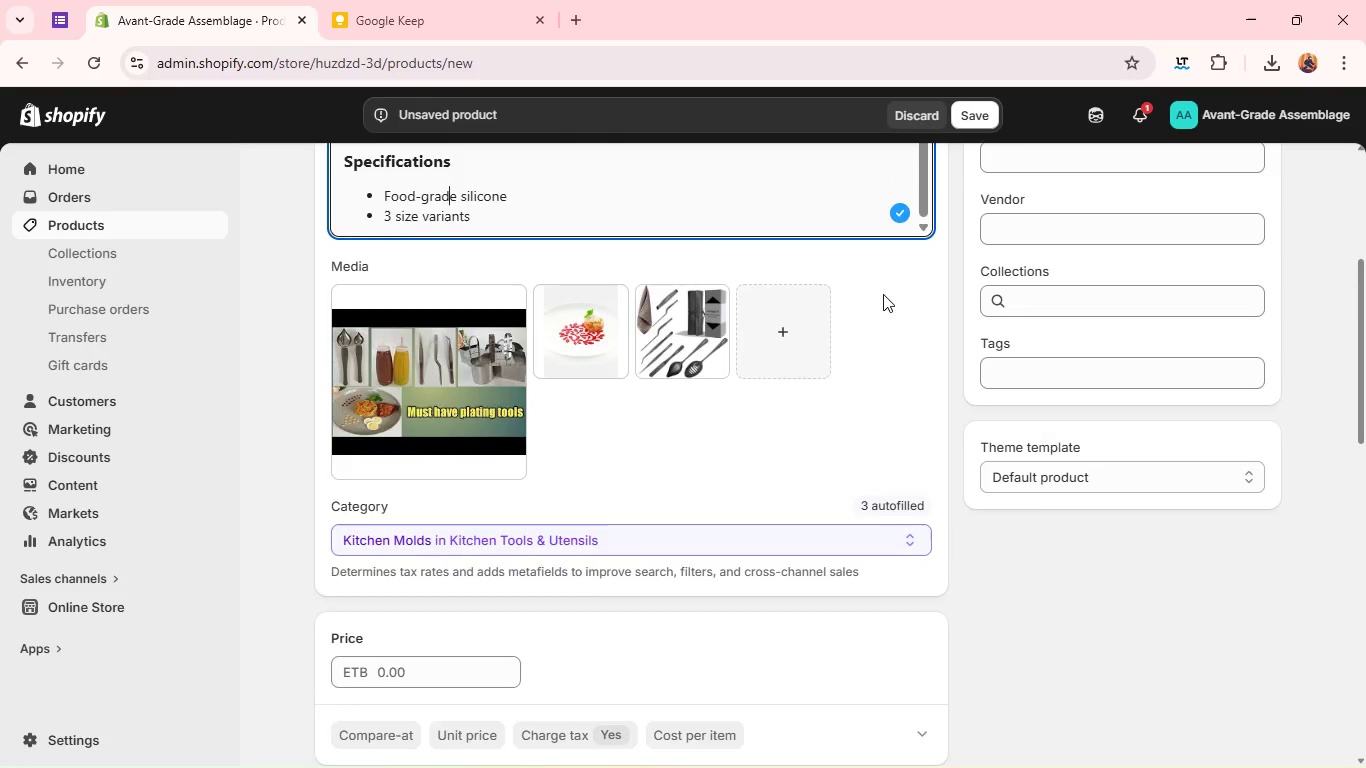 
wait(56.17)
 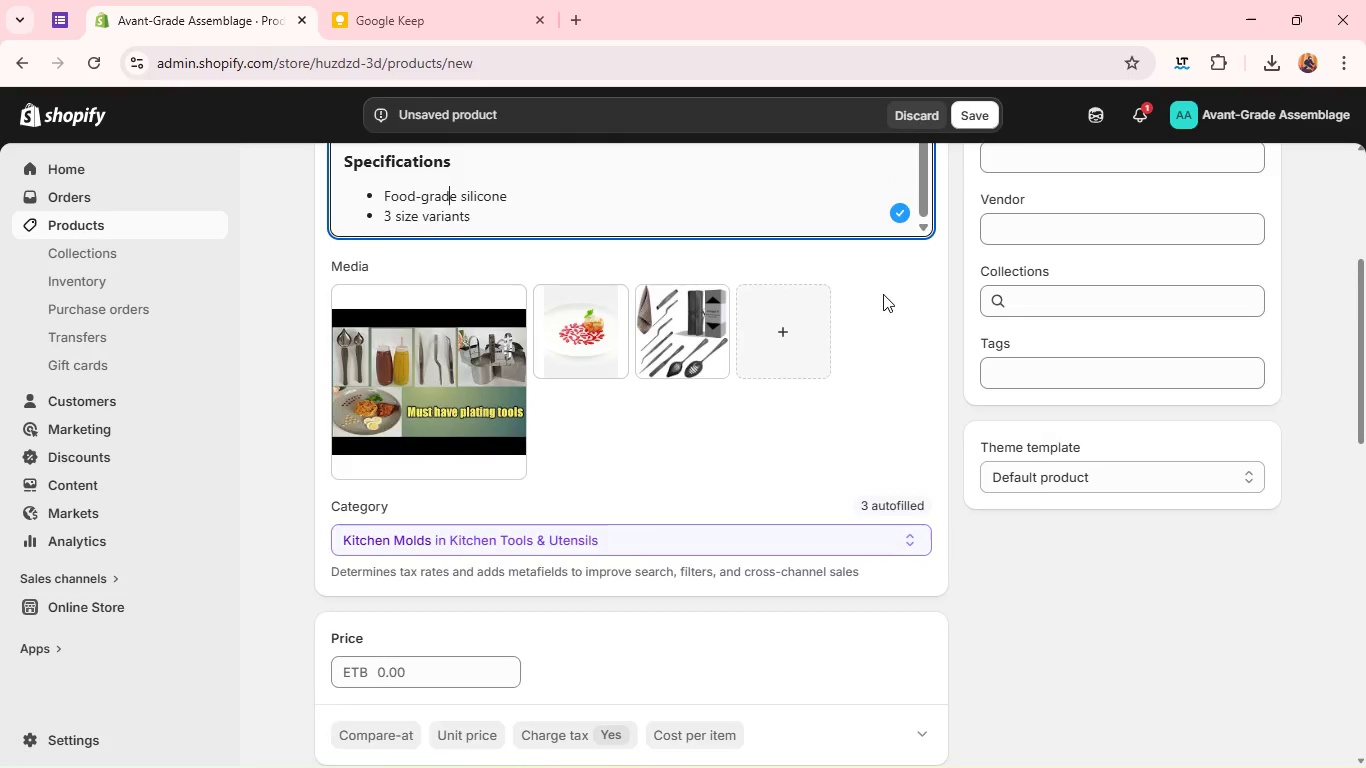 
left_click_drag(start_coordinate=[902, 553], to_coordinate=[917, 555])
 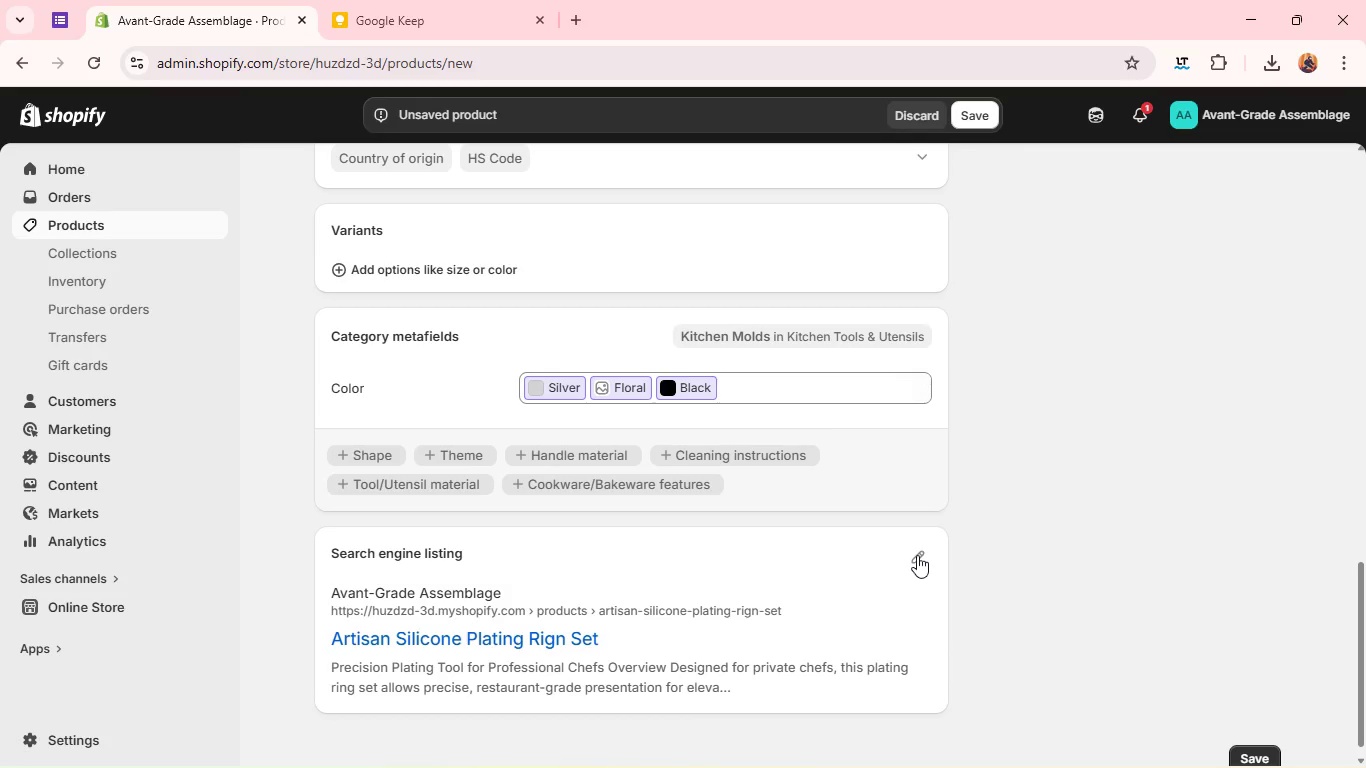 
left_click([917, 555])
 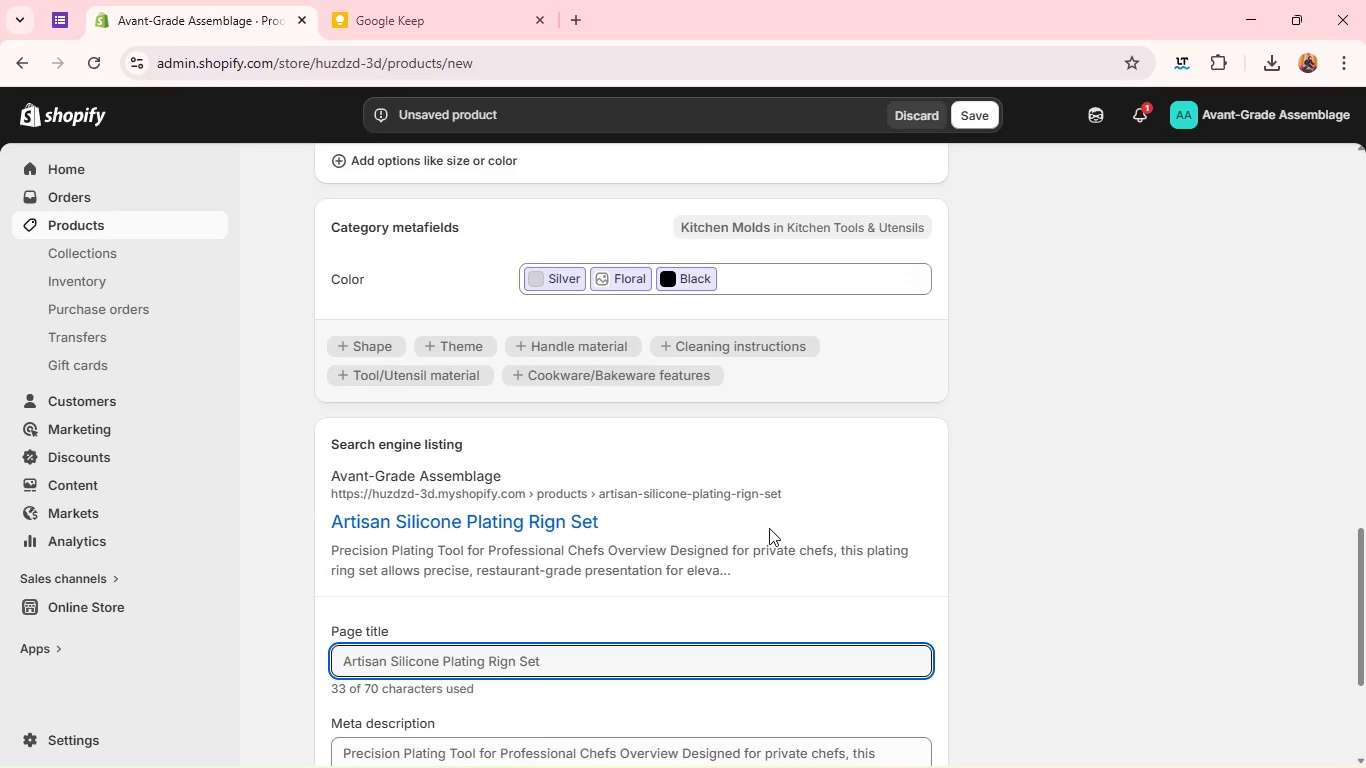 
wait(6.03)
 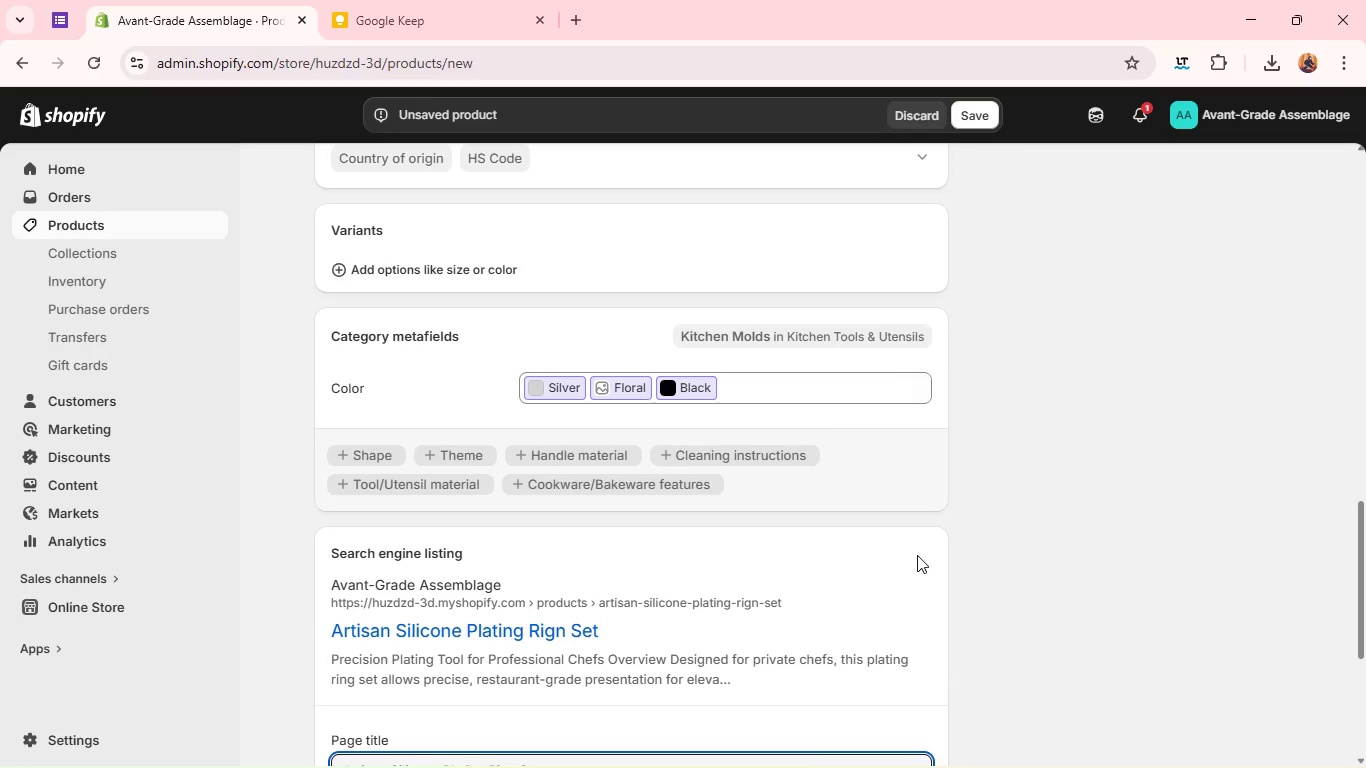 
double_click([543, 657])
 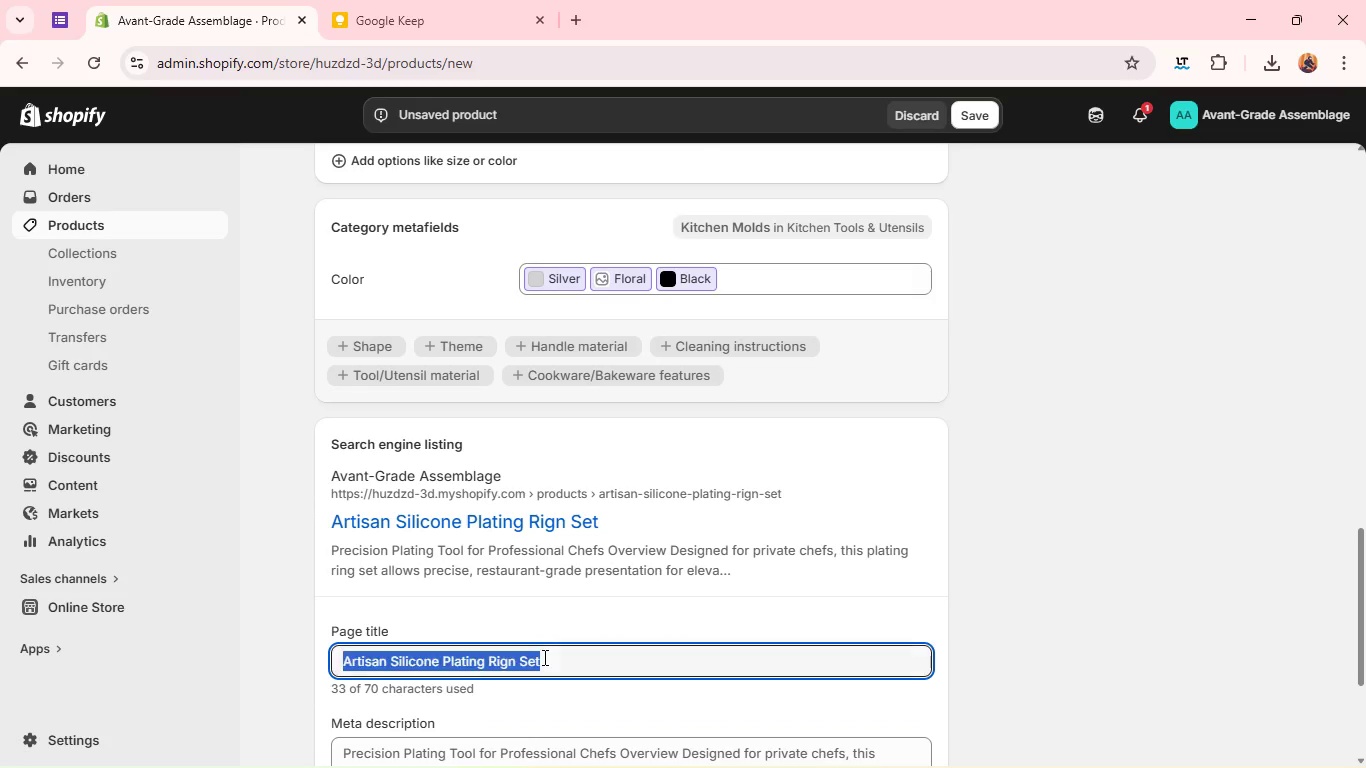 
triple_click([543, 657])
 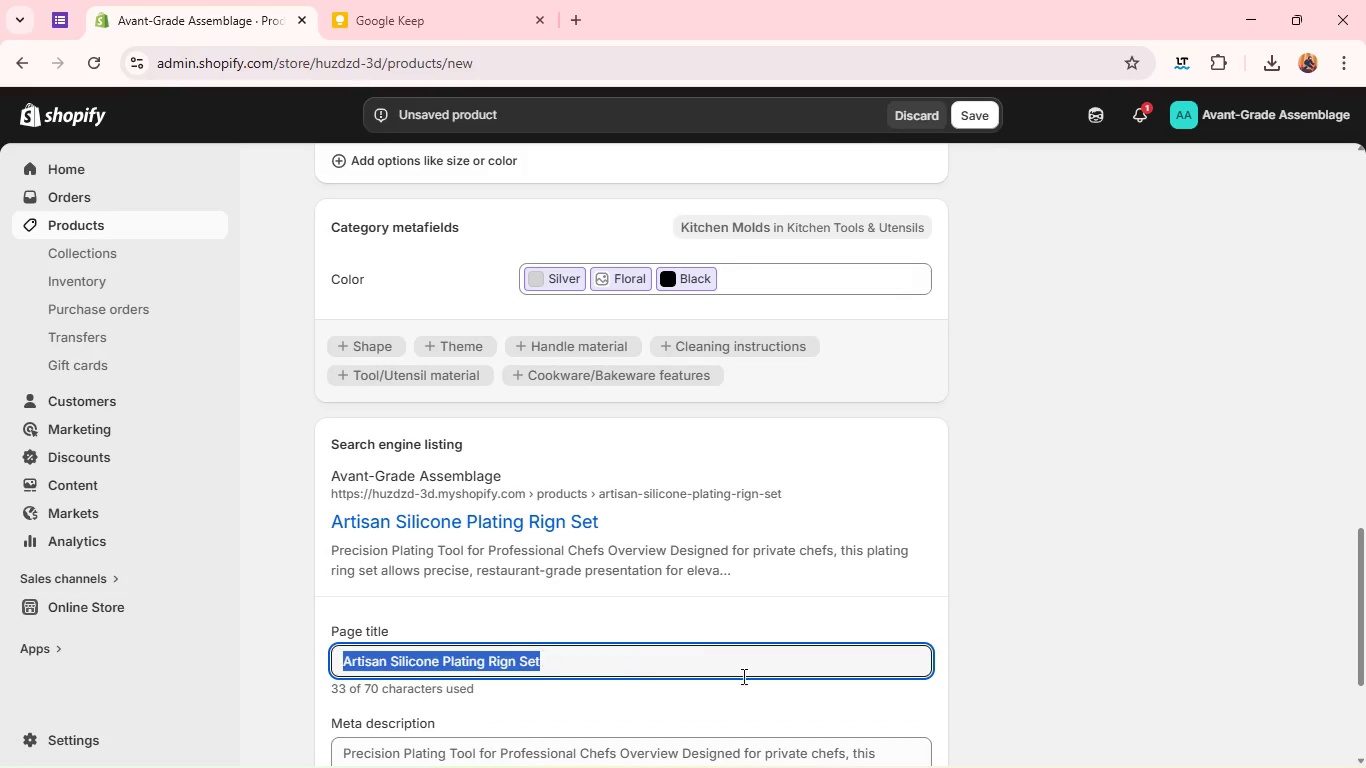 
left_click([830, 679])
 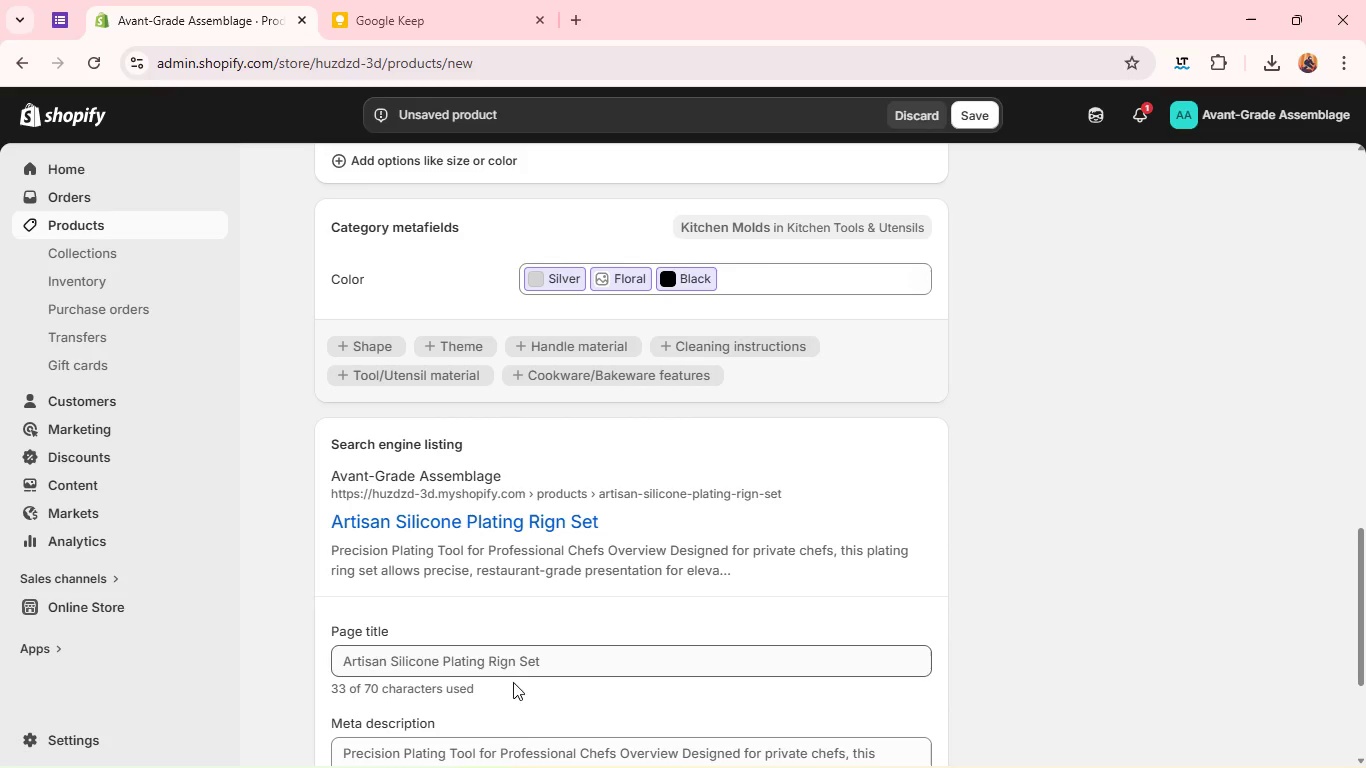 
wait(6.42)
 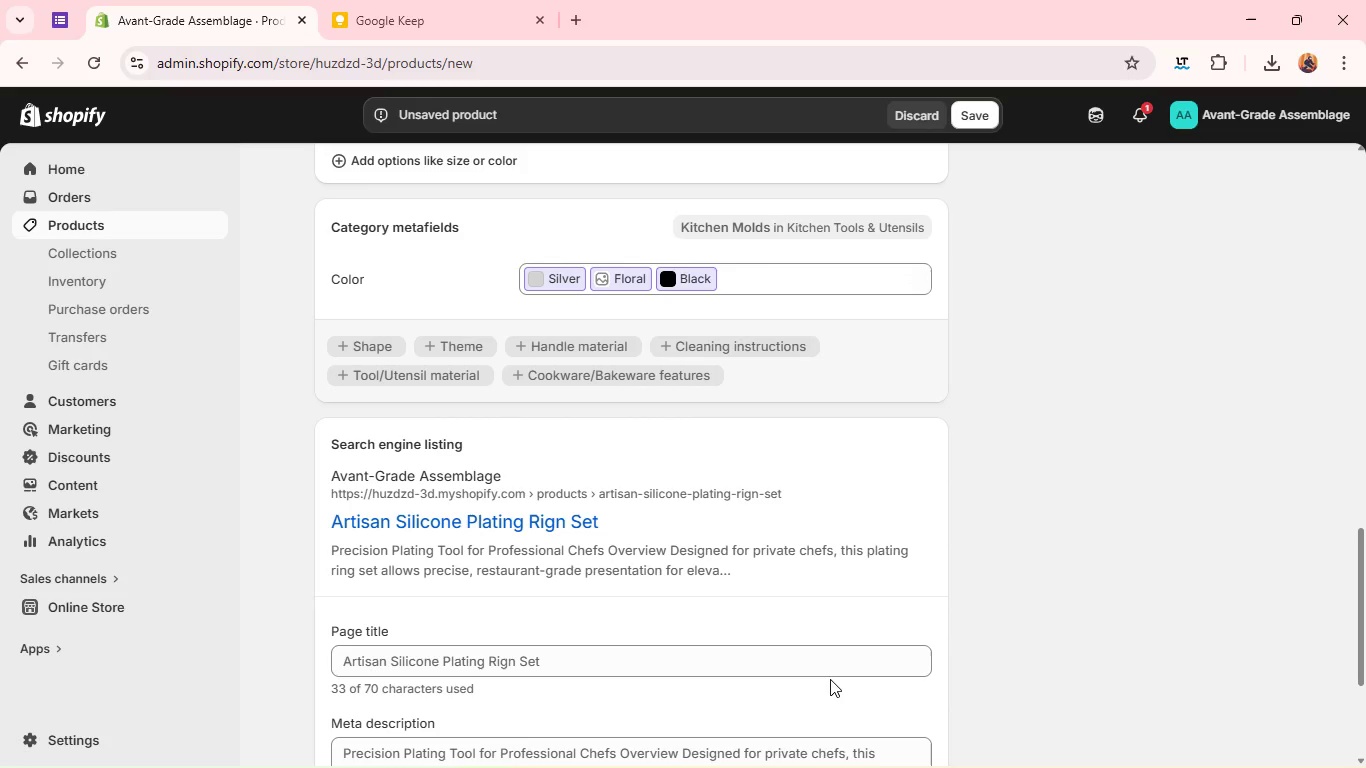 
left_click([481, 657])
 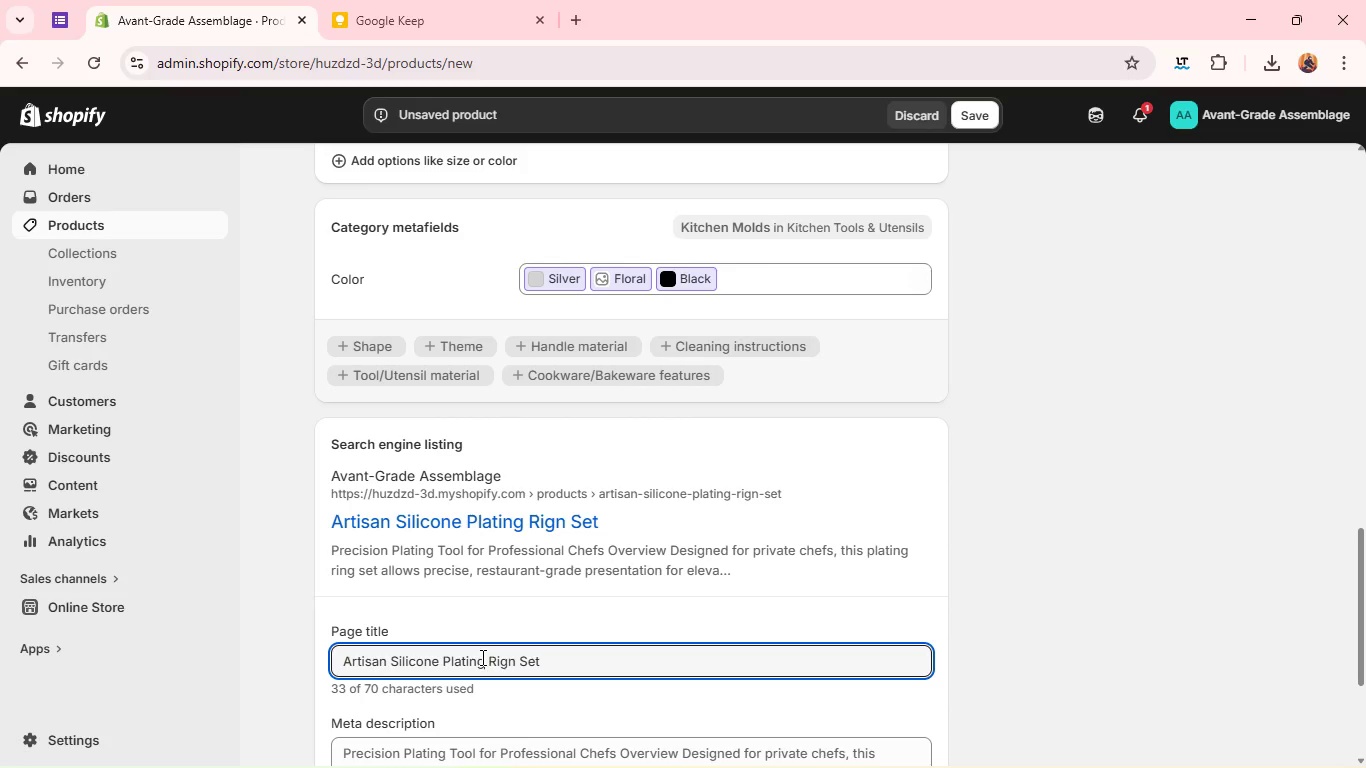 
type(Prof)
 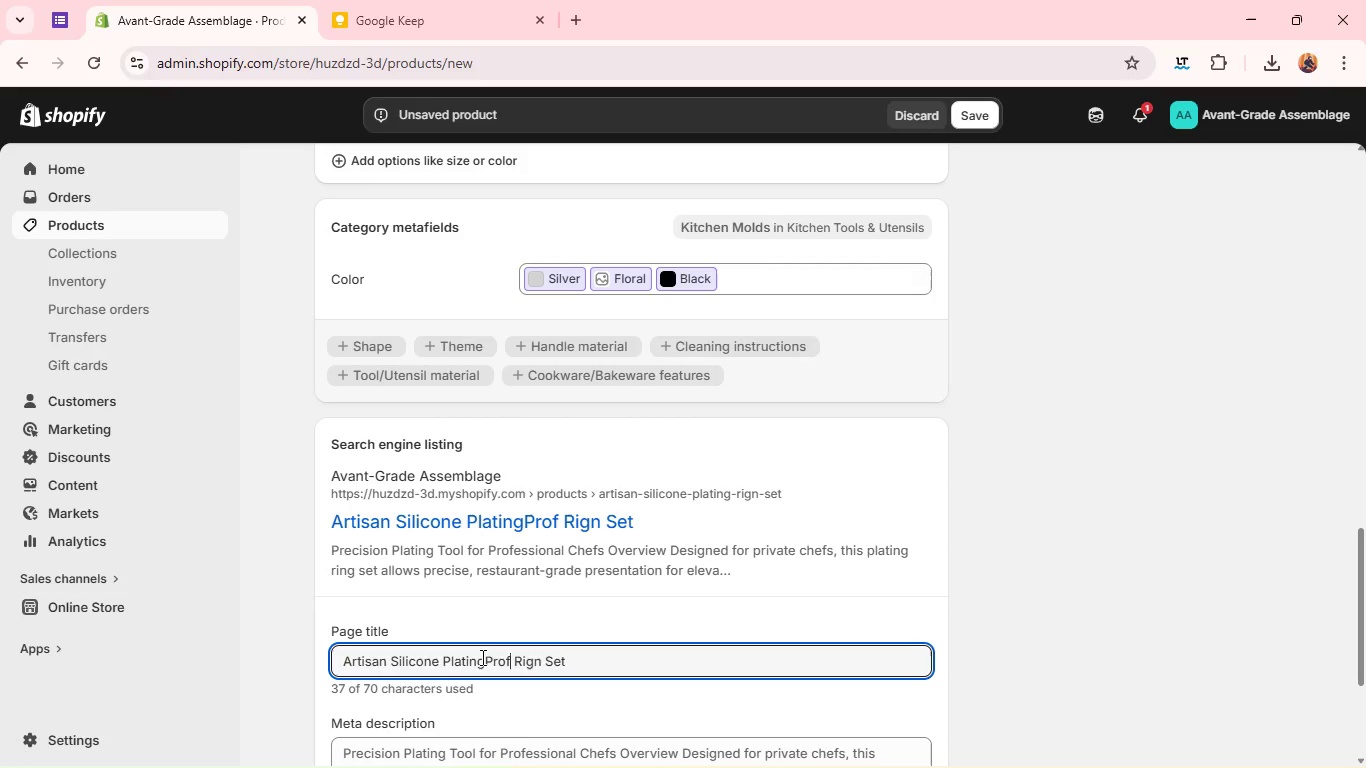 
key(Control+A)
 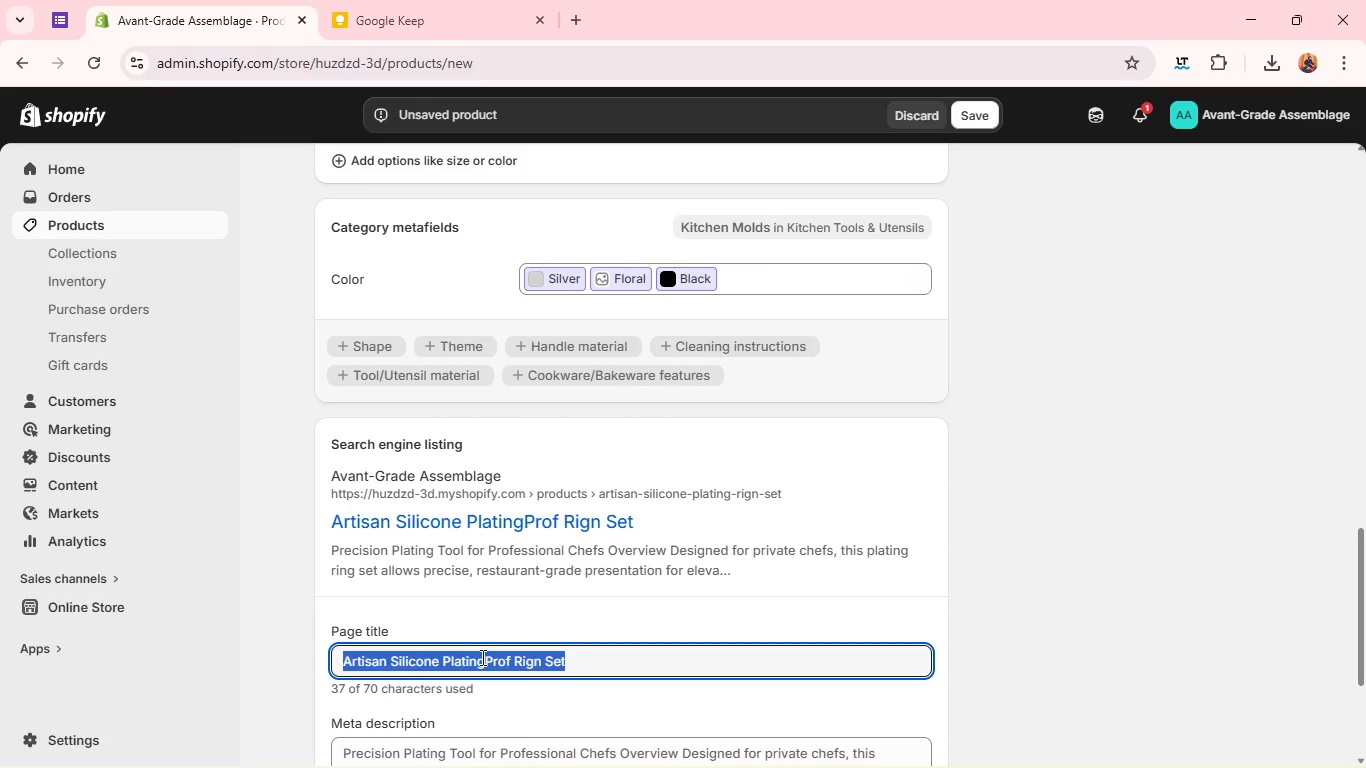 
type(Professional Silicone Plating Rings d)
key(Backspace)
type(for Chefs)
 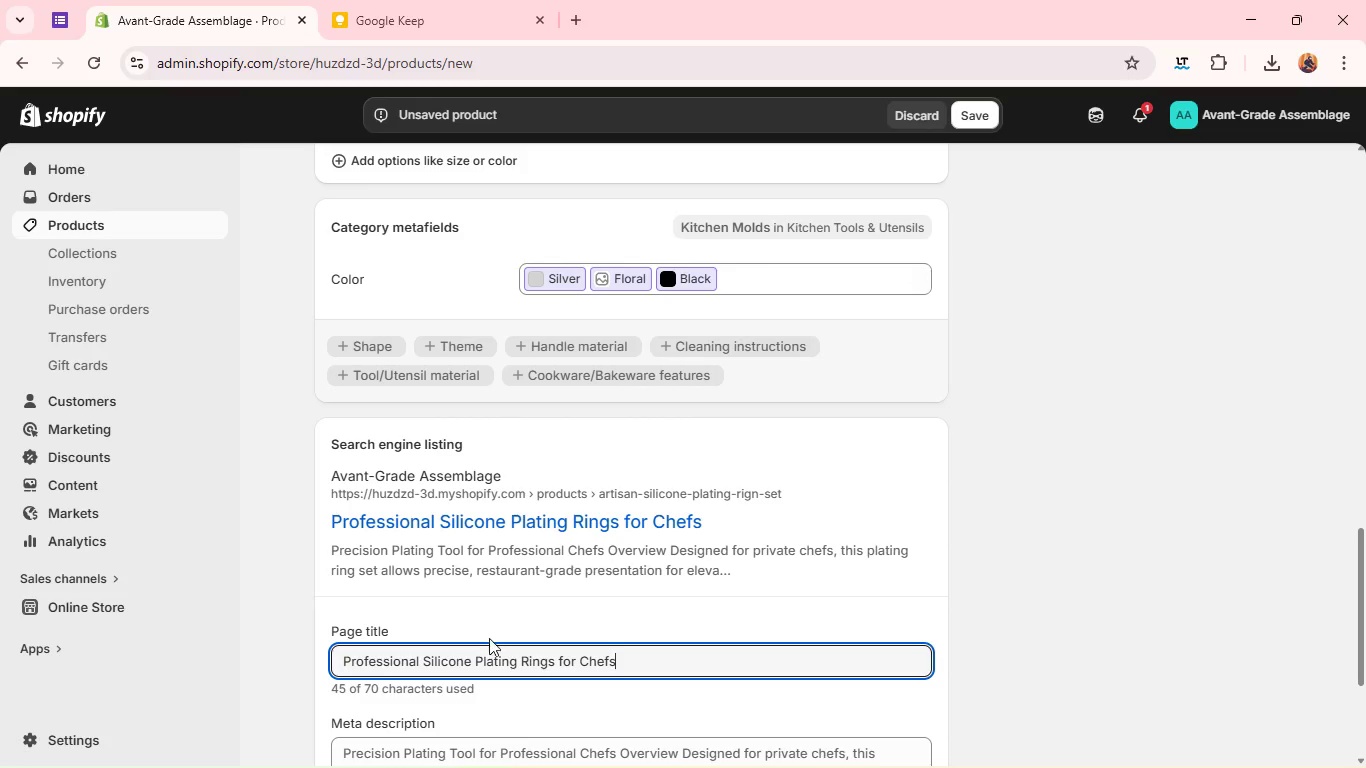 
double_click([497, 633])
 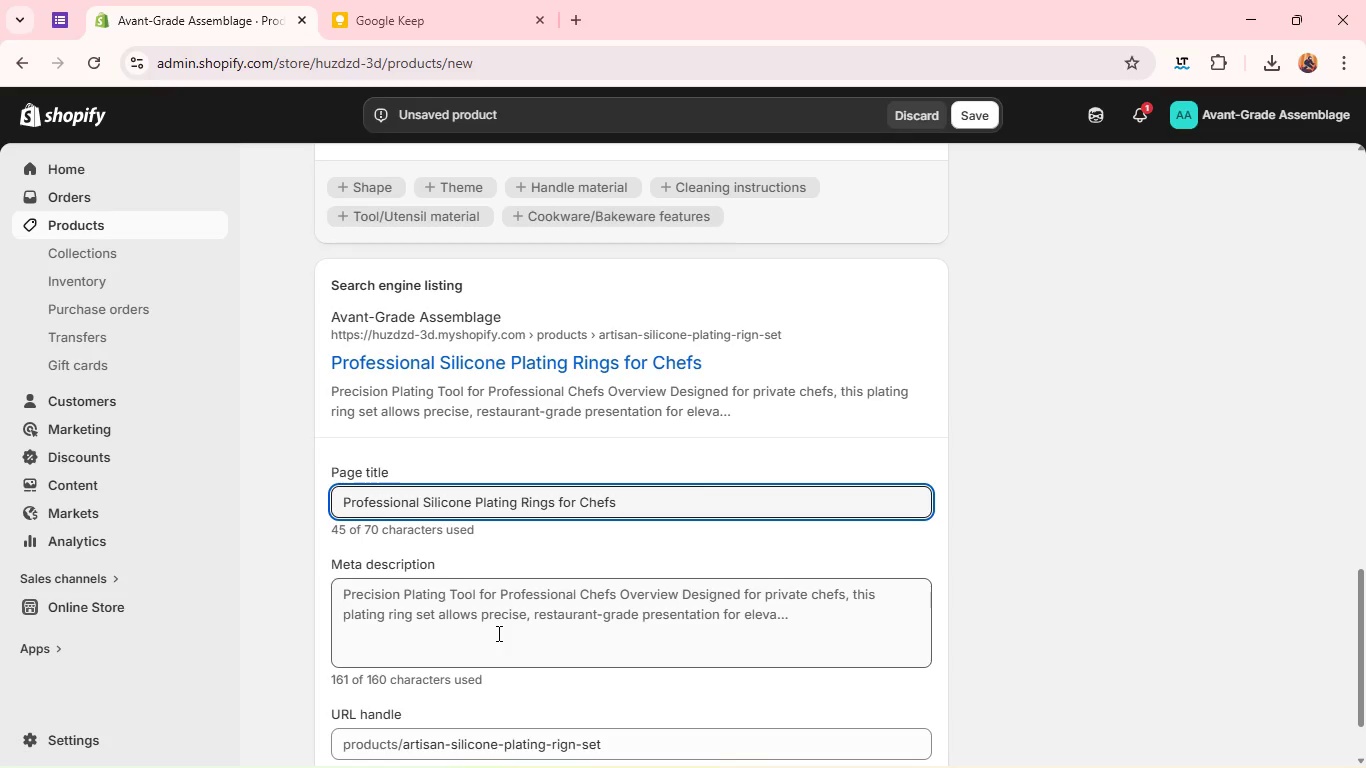 
triple_click([497, 633])
 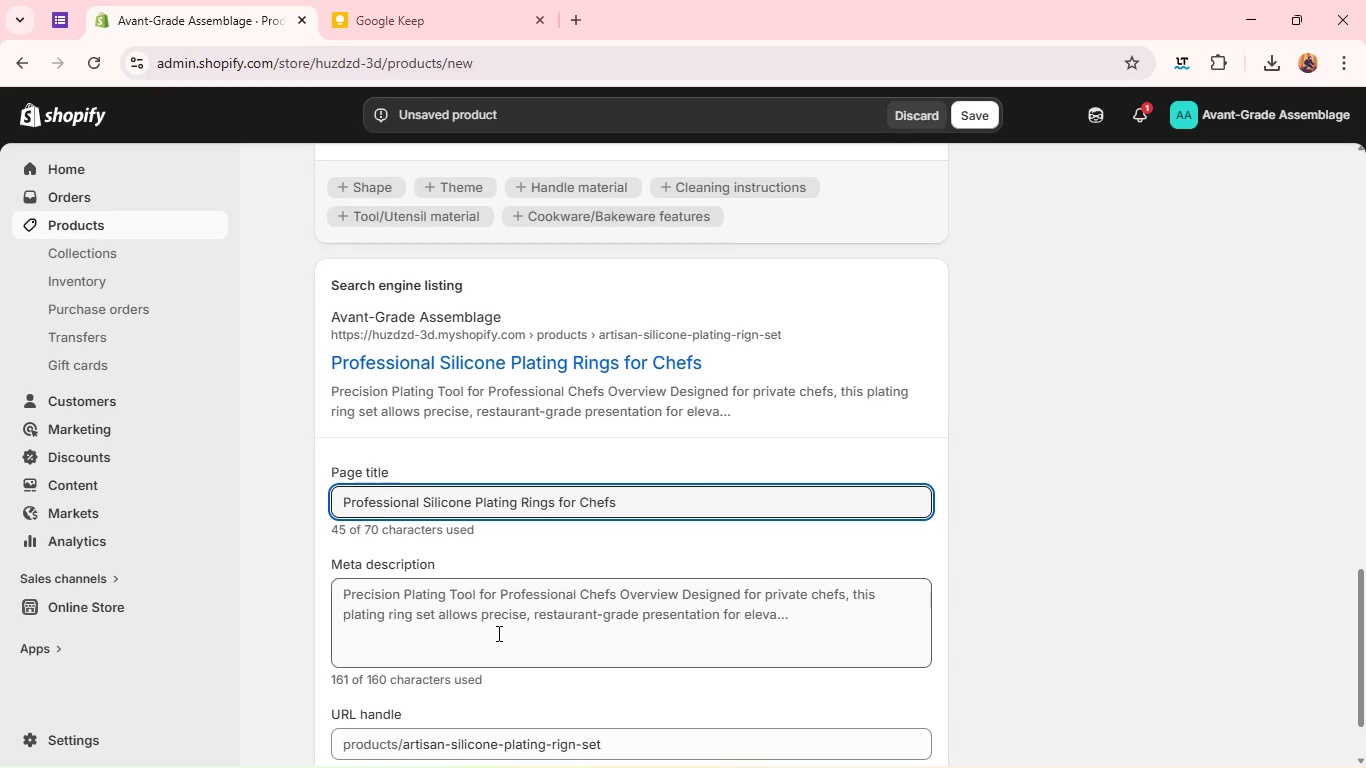 
triple_click([497, 633])
 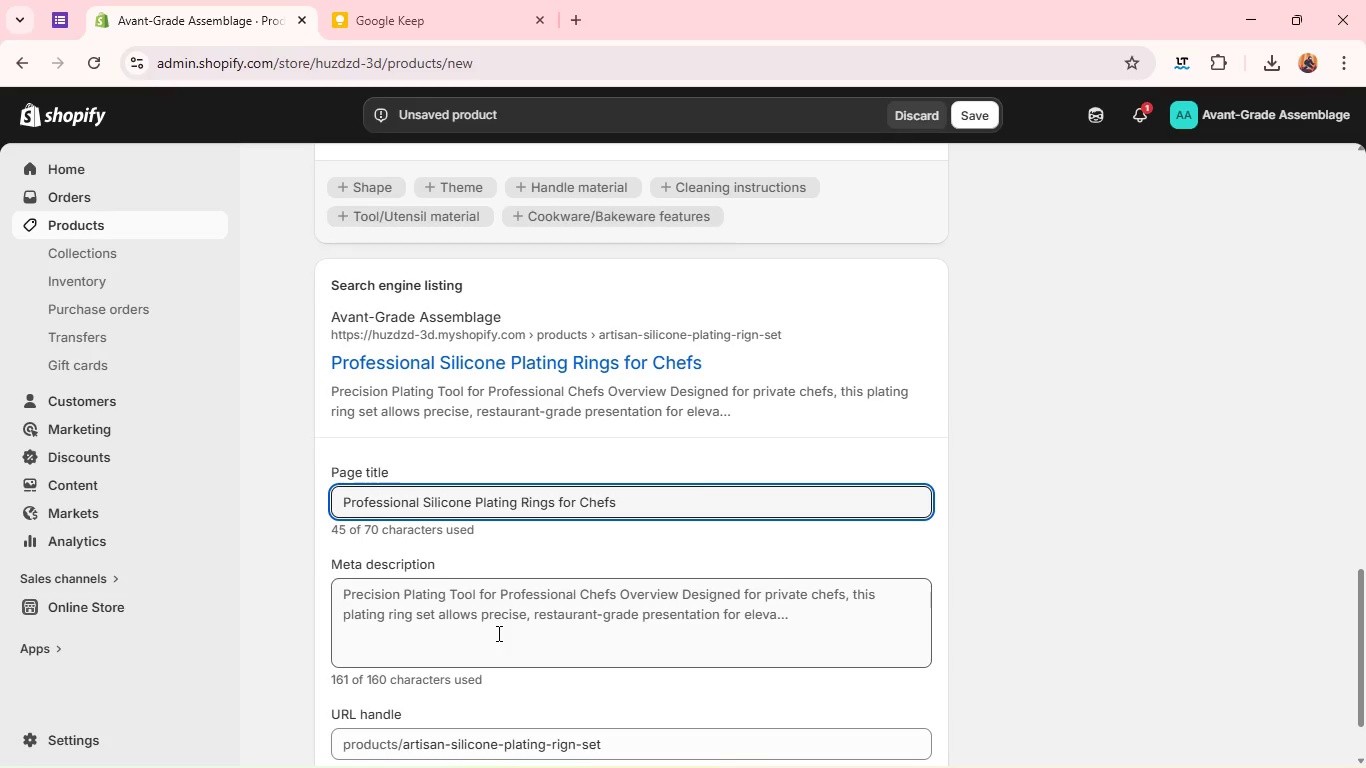 
triple_click([497, 633])
 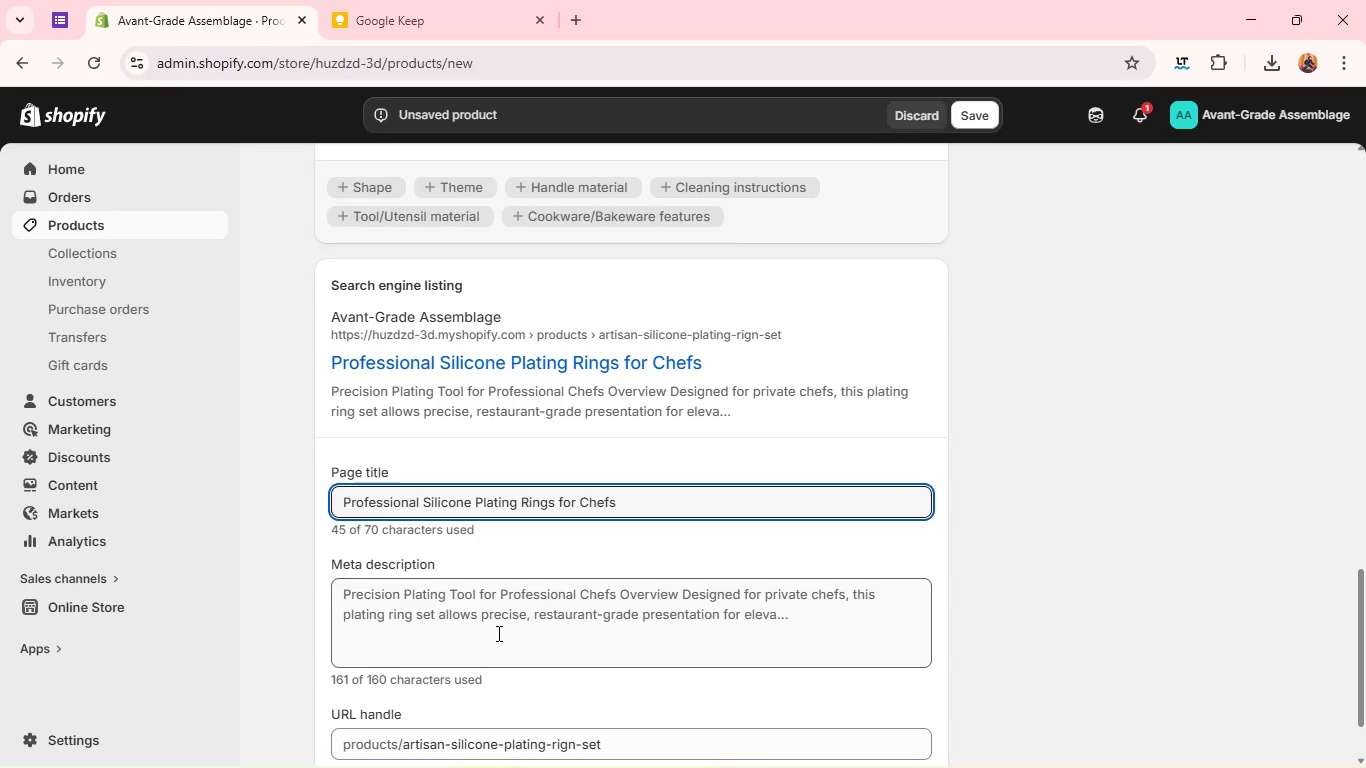 
triple_click([497, 633])
 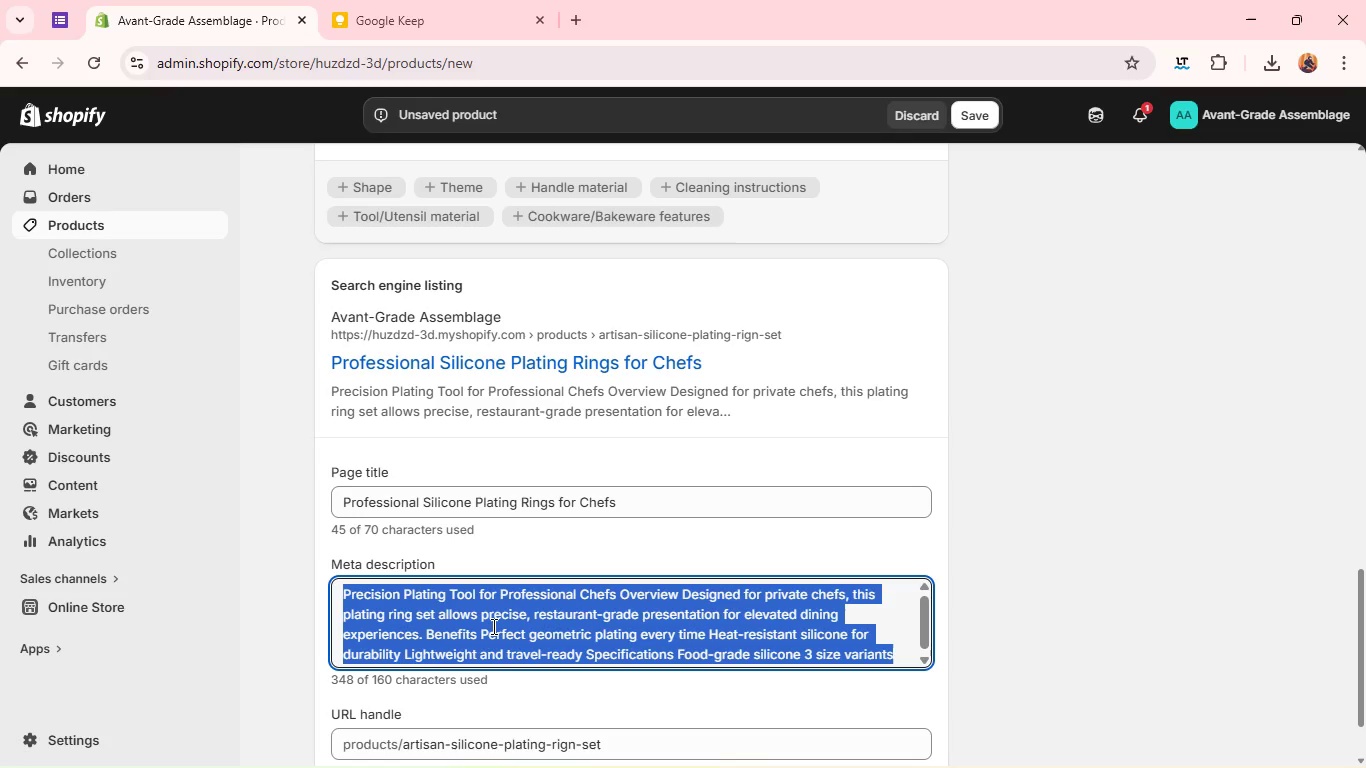 
key(Backspace)
 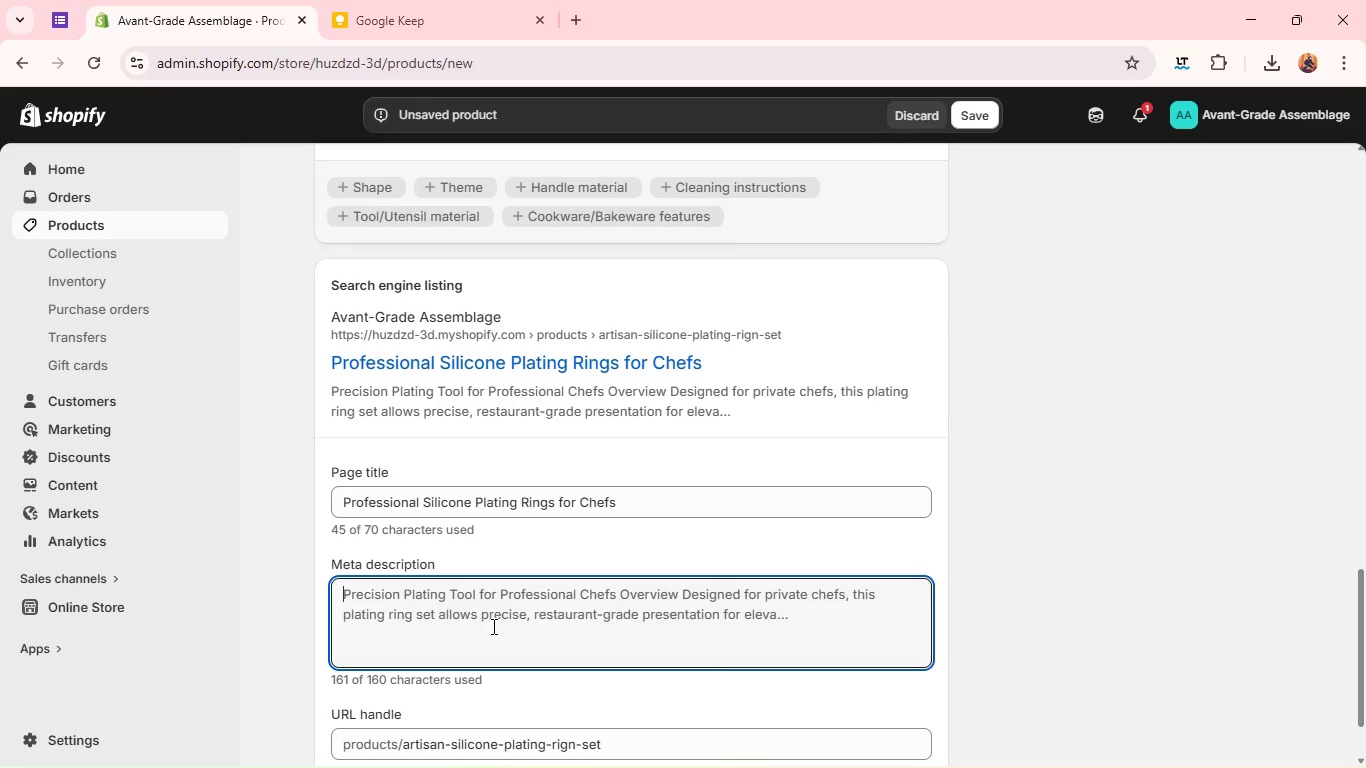 
type(Pre)
 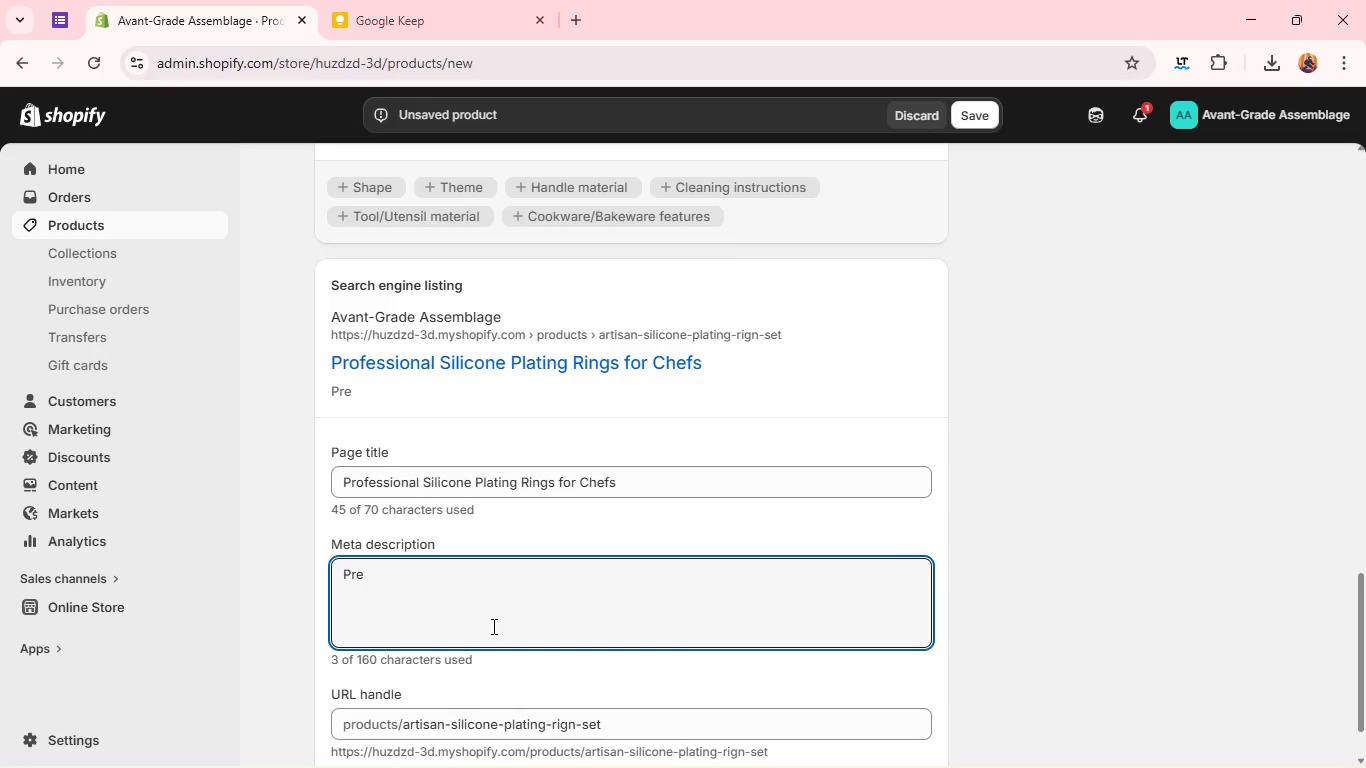 
type(cision plating tools )
 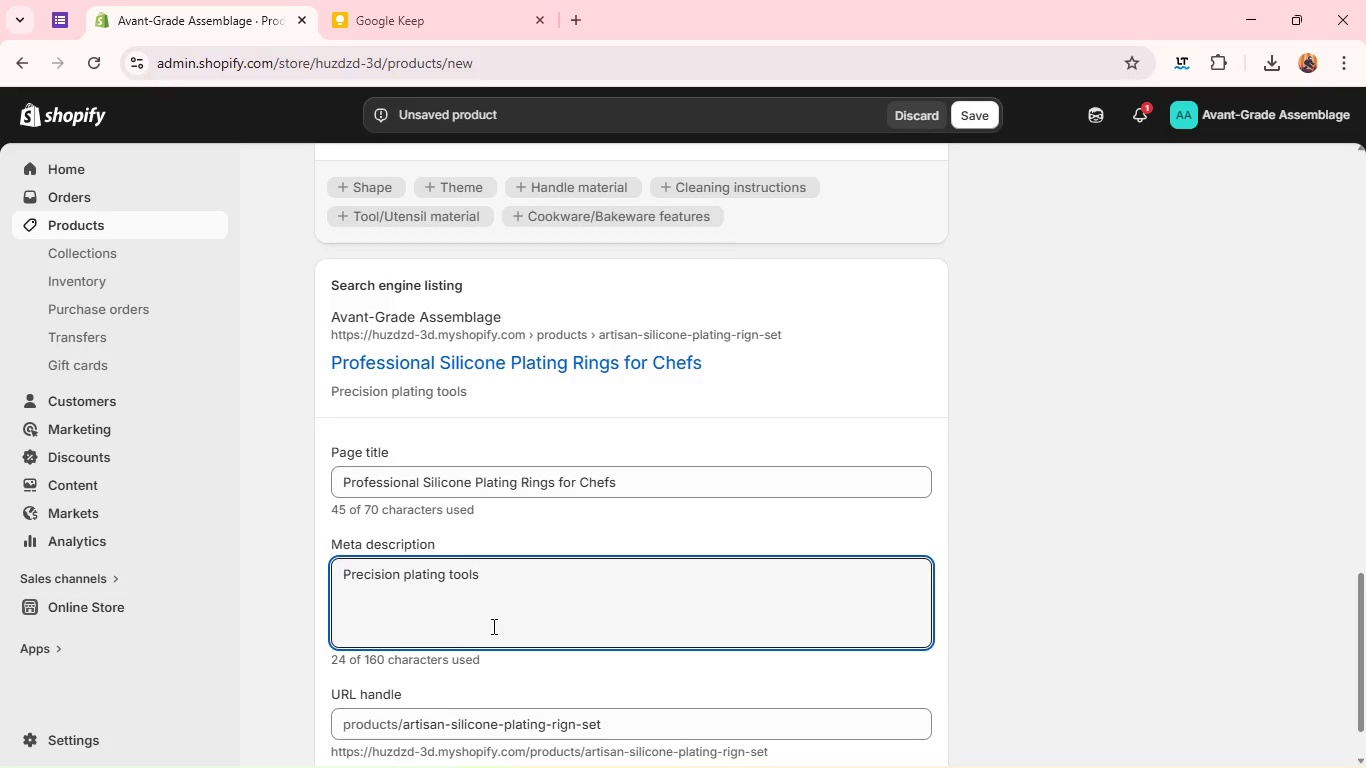 
type(for private chefs and fibe din)
 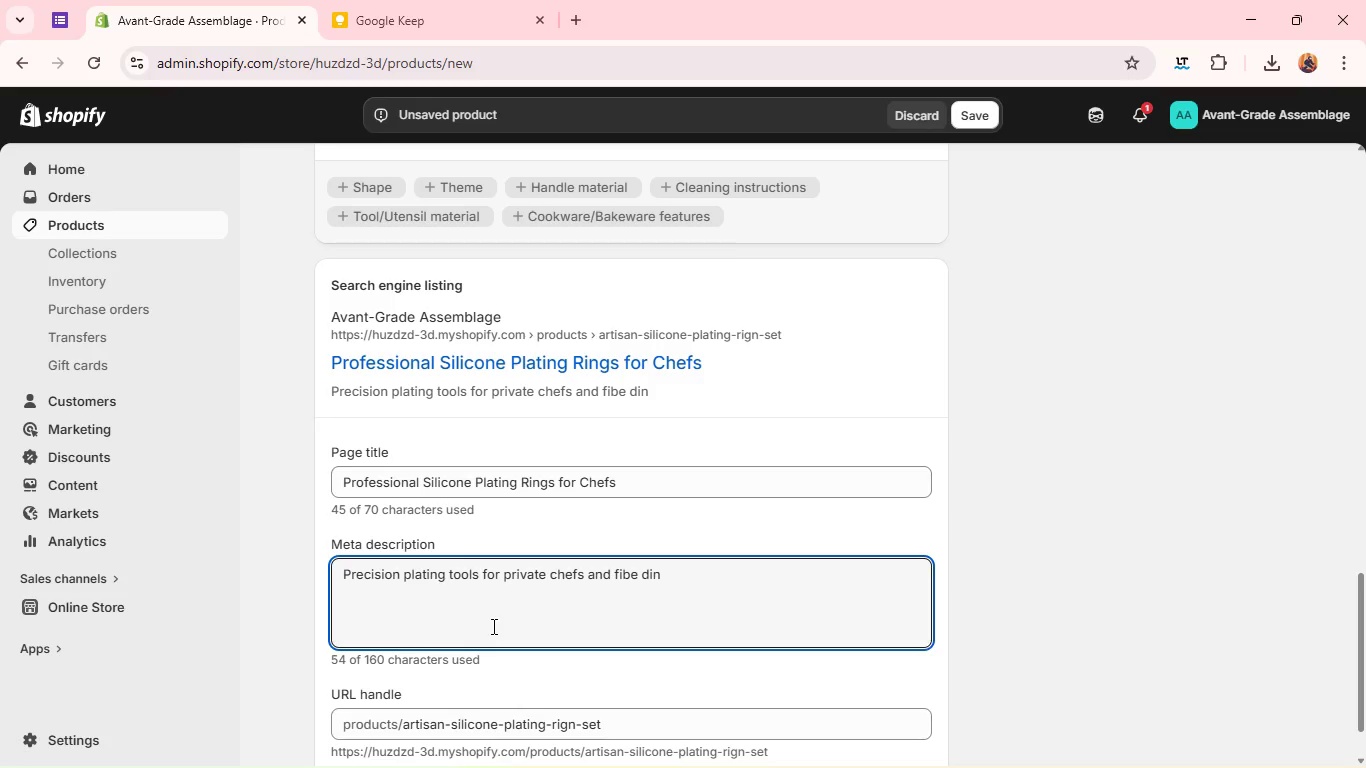 
wait(10.03)
 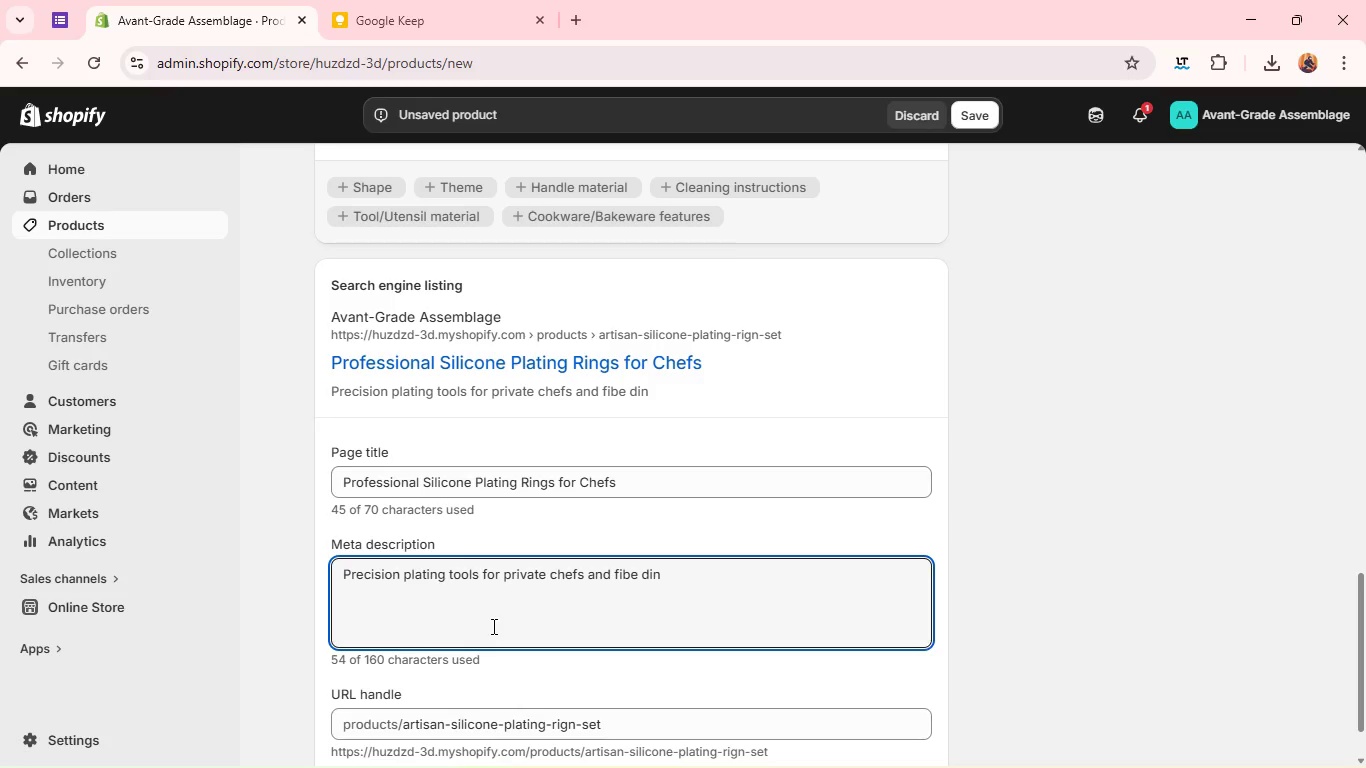 
type(ing presentattion.)
 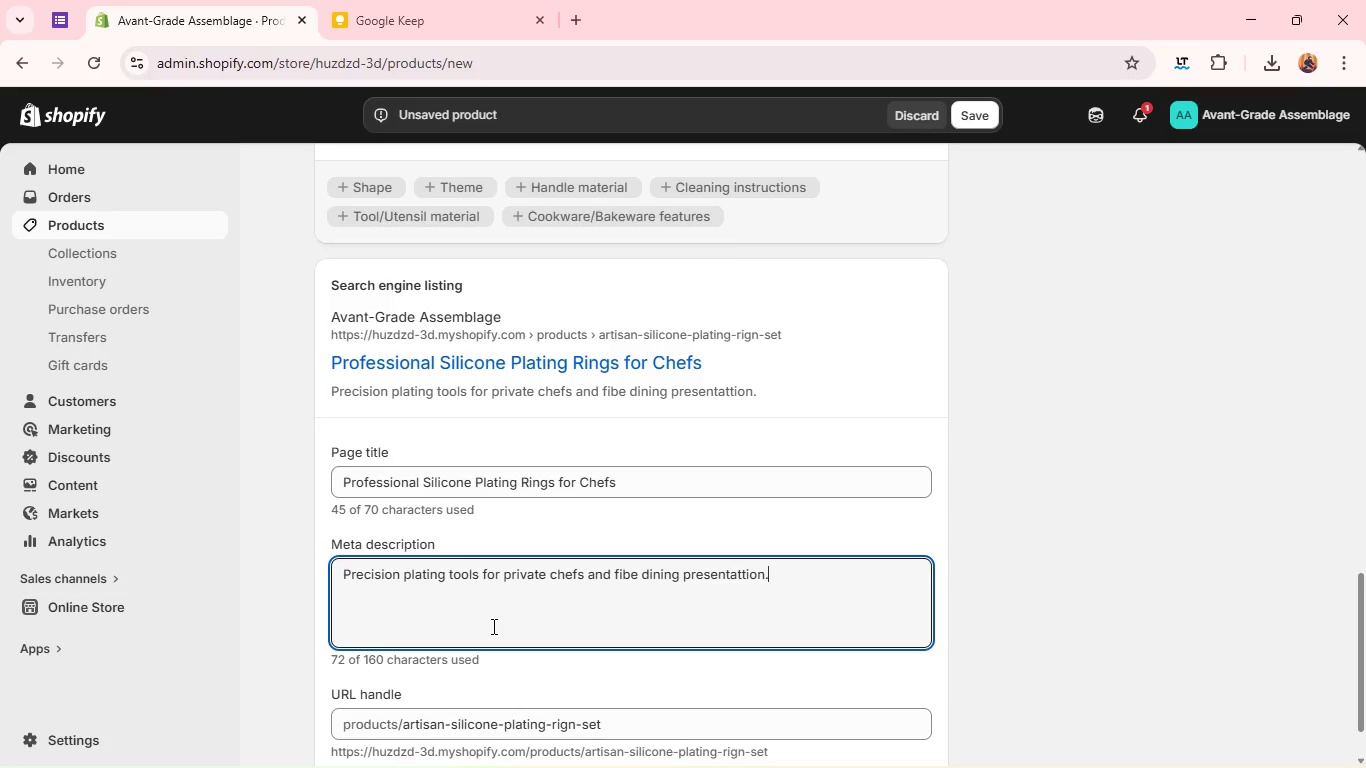 
wait(6.53)
 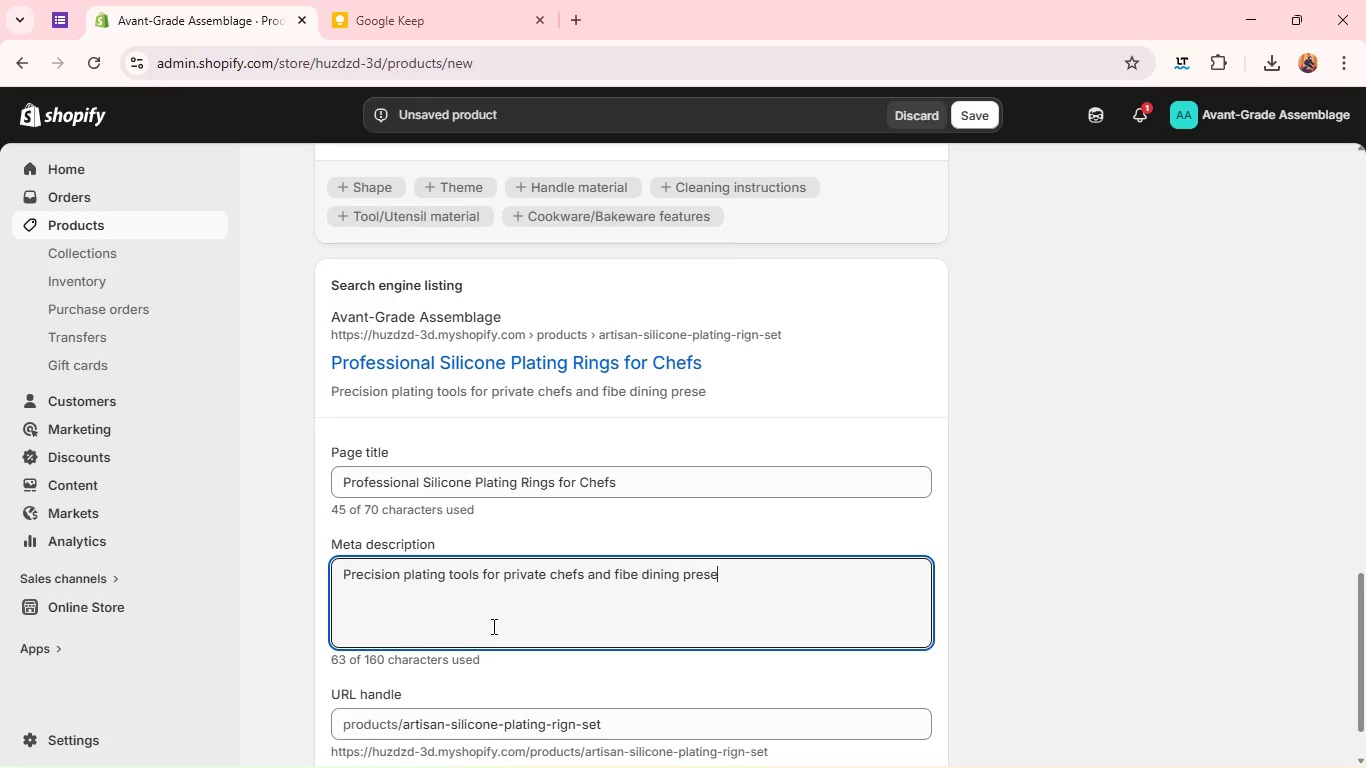 
key(Space)
 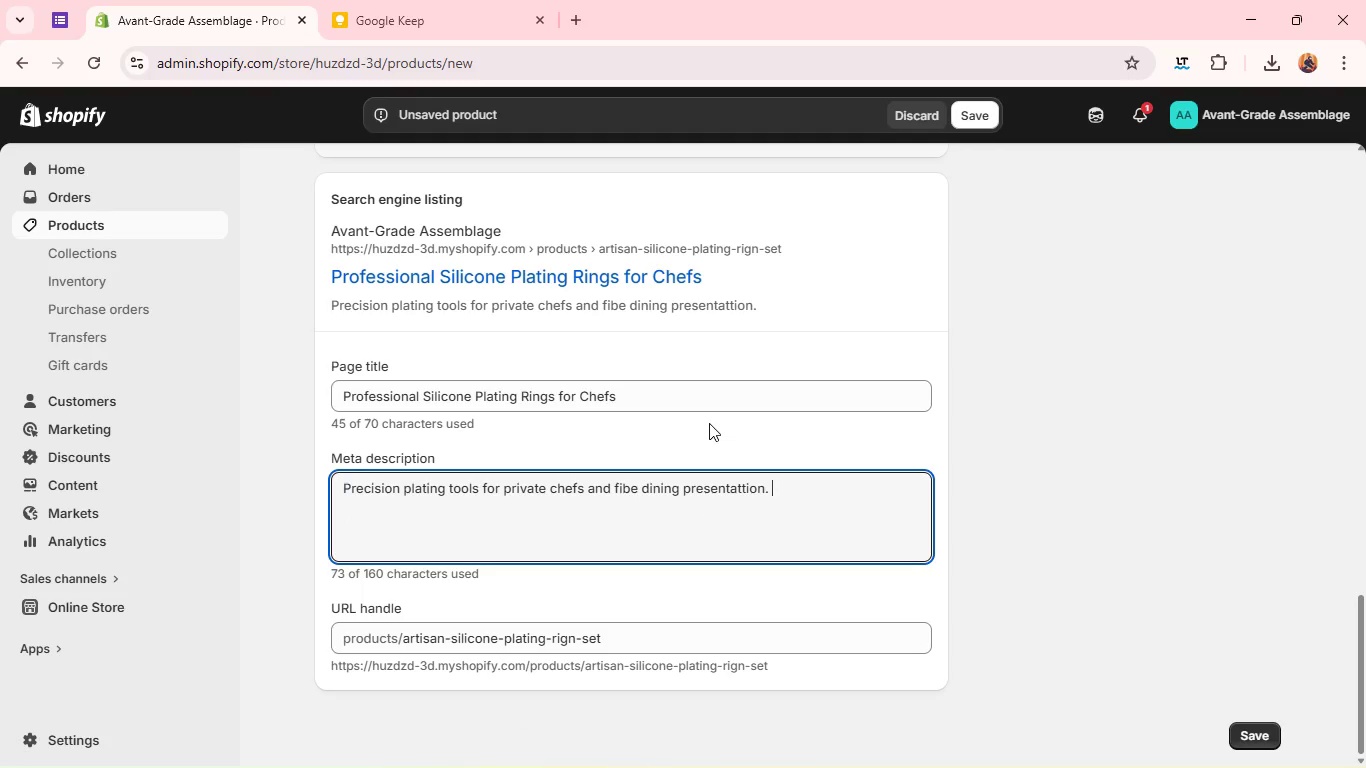 
wait(10.47)
 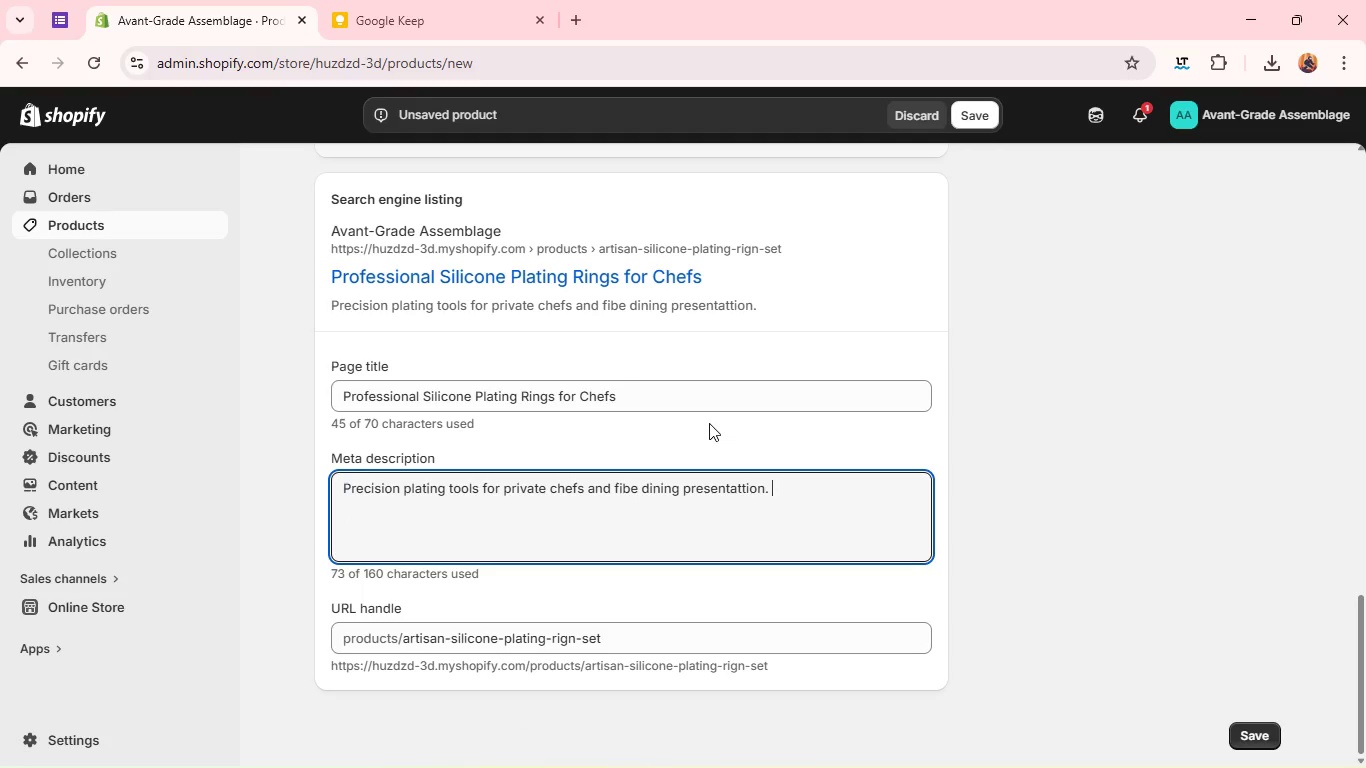 
left_click([630, 491])
 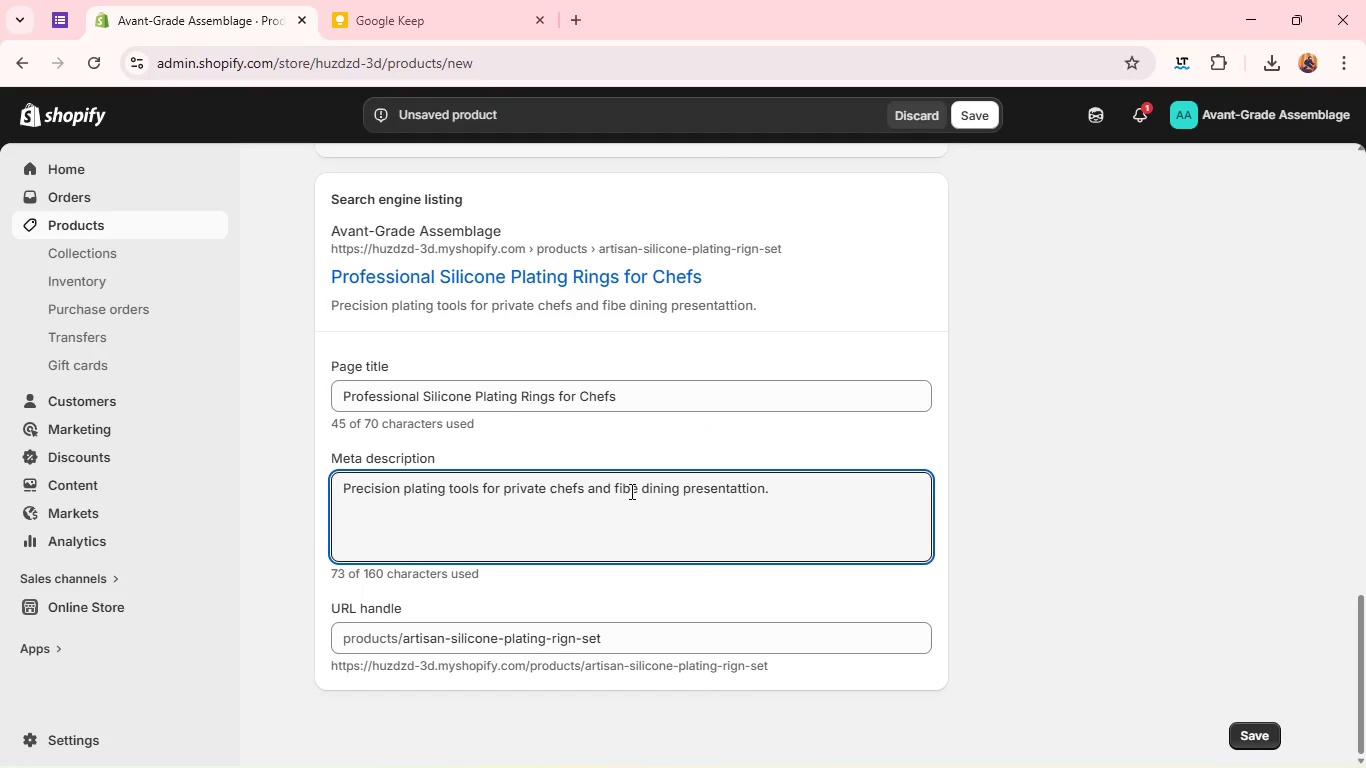 
key(Backspace)
 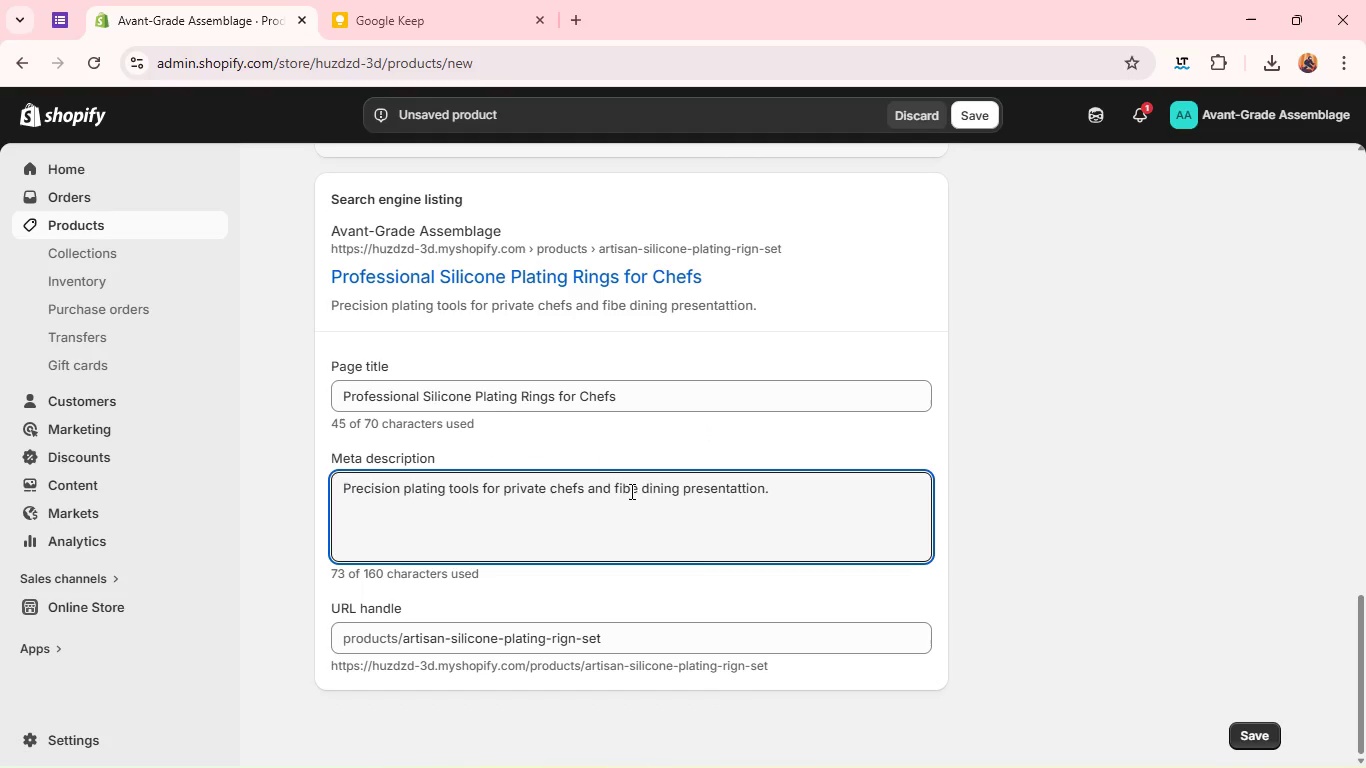 
key(N)
 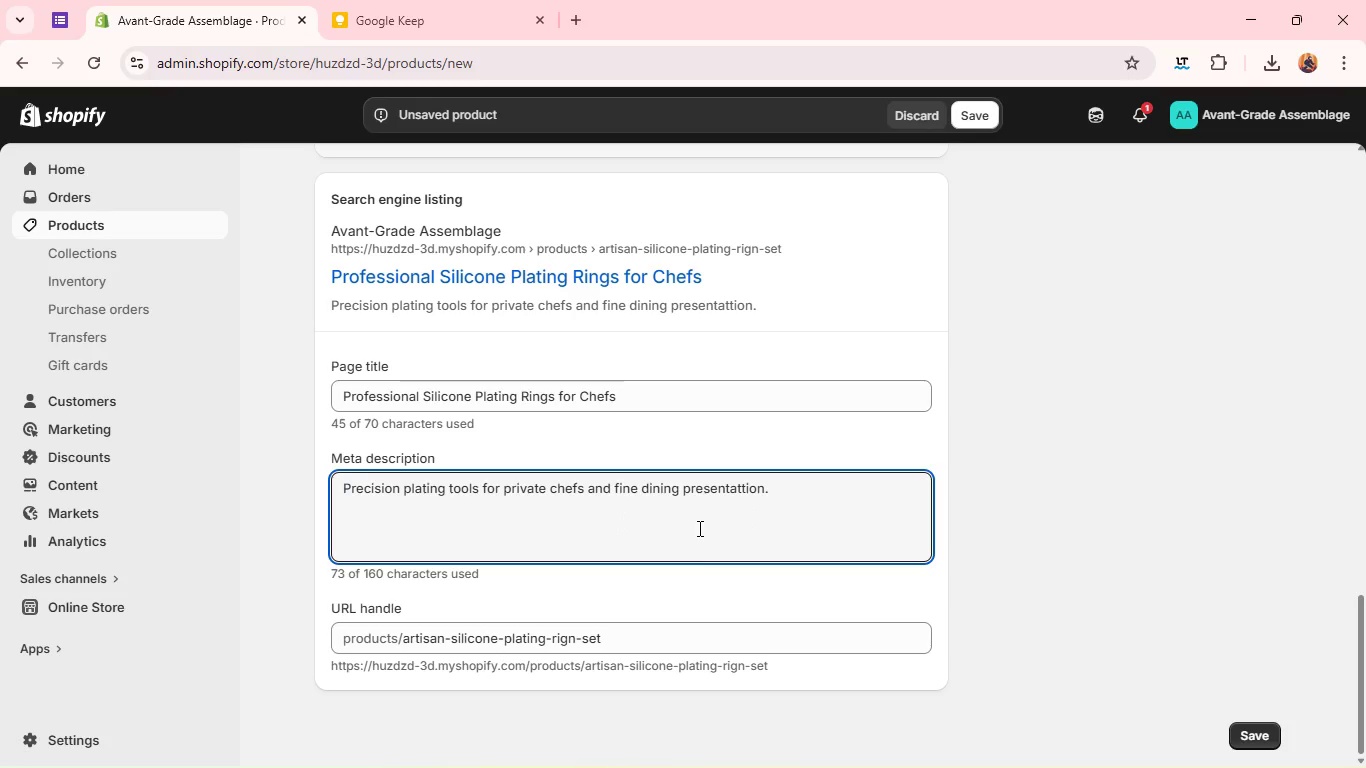 
wait(16.41)
 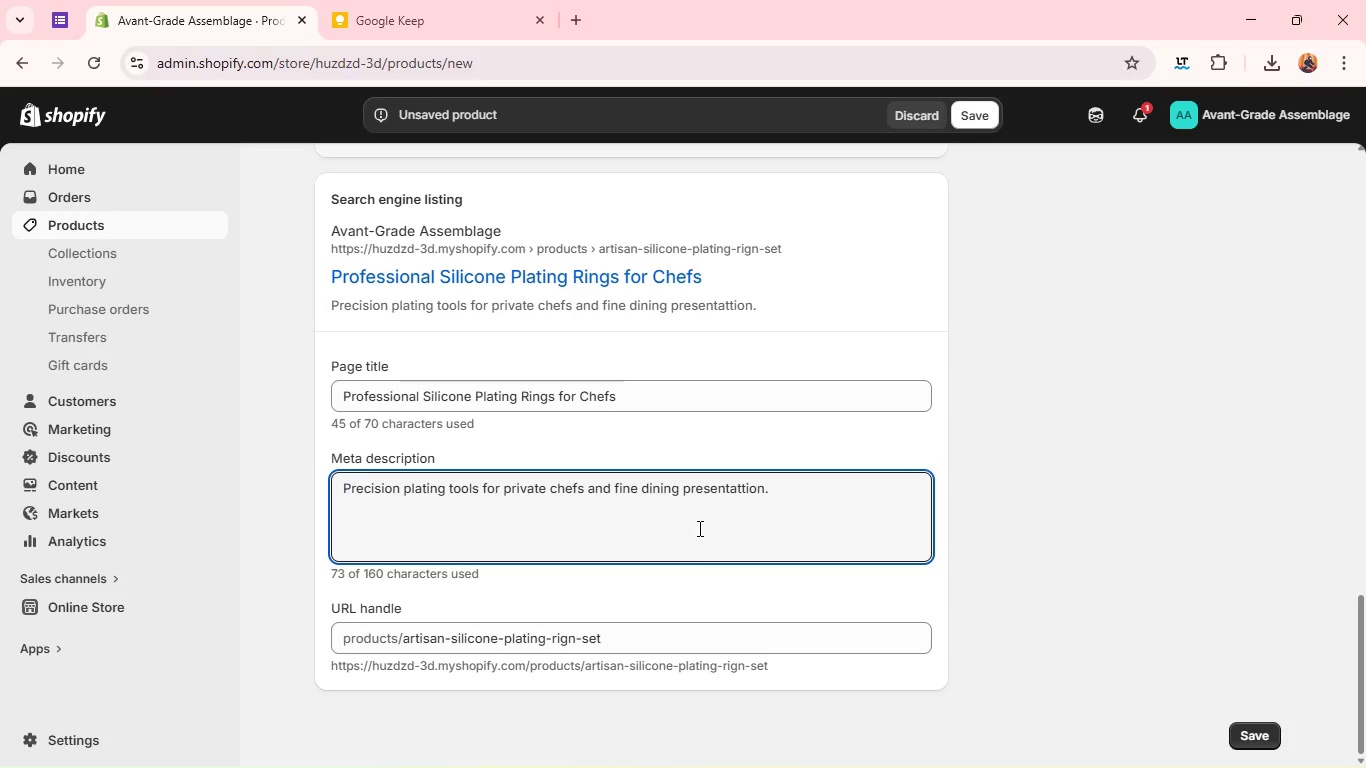 
left_click([1260, 728])
 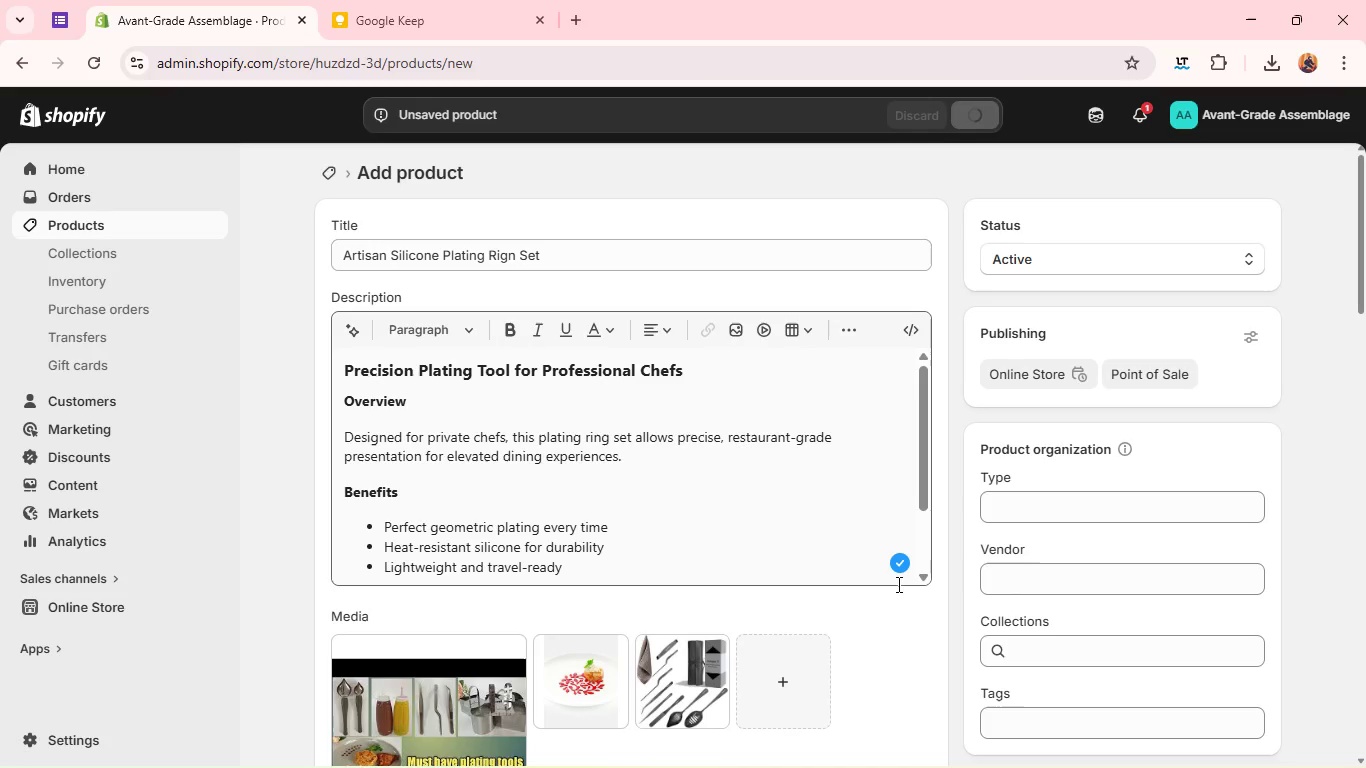 
wait(14.45)
 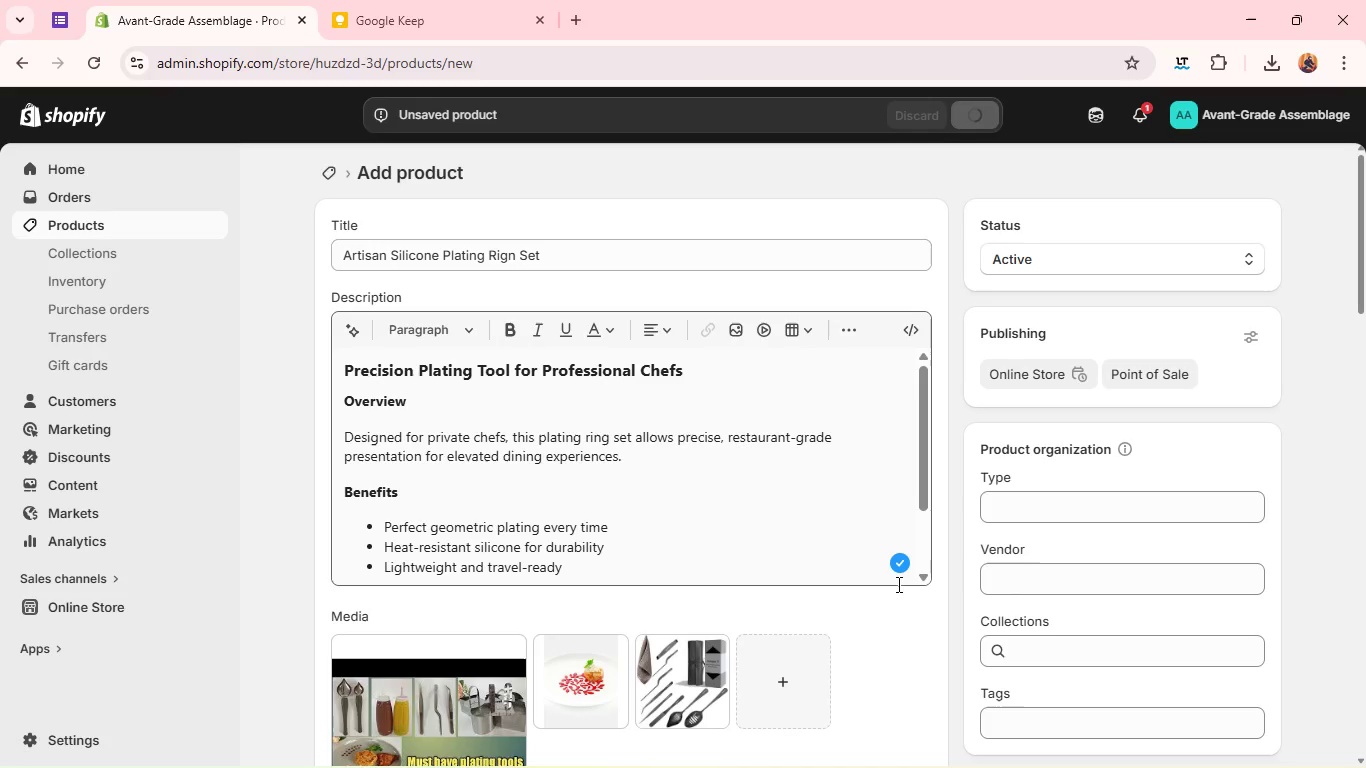 
left_click_drag(start_coordinate=[690, 504], to_coordinate=[418, 541])
 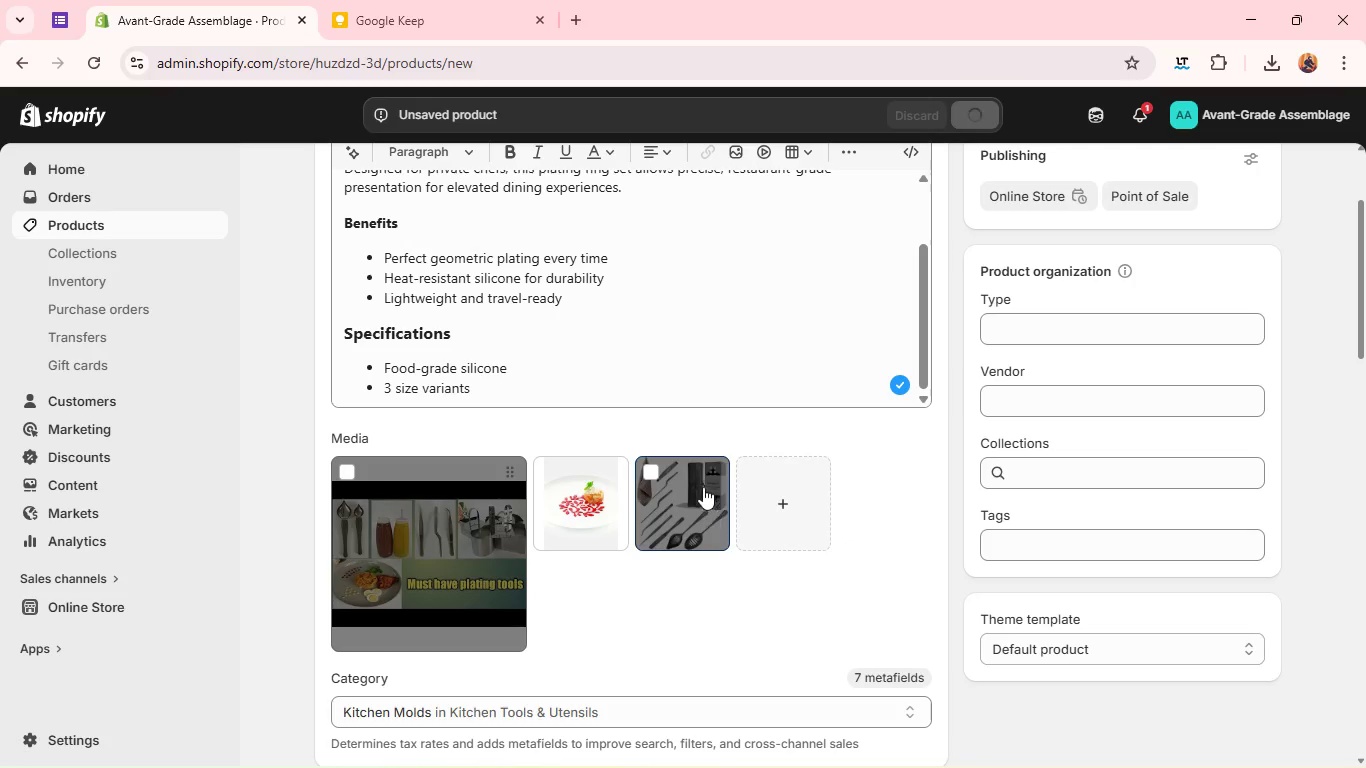 
left_click_drag(start_coordinate=[700, 484], to_coordinate=[408, 542])
 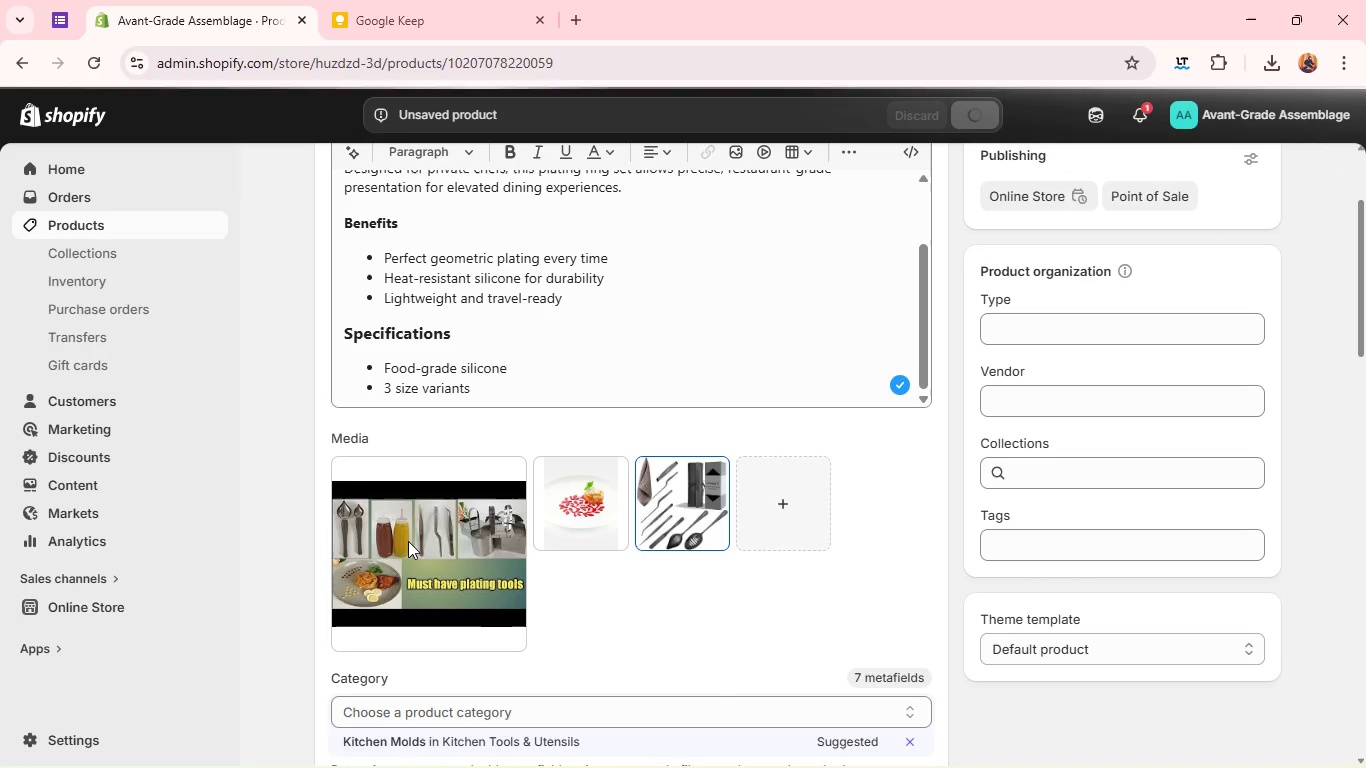 
wait(14.52)
 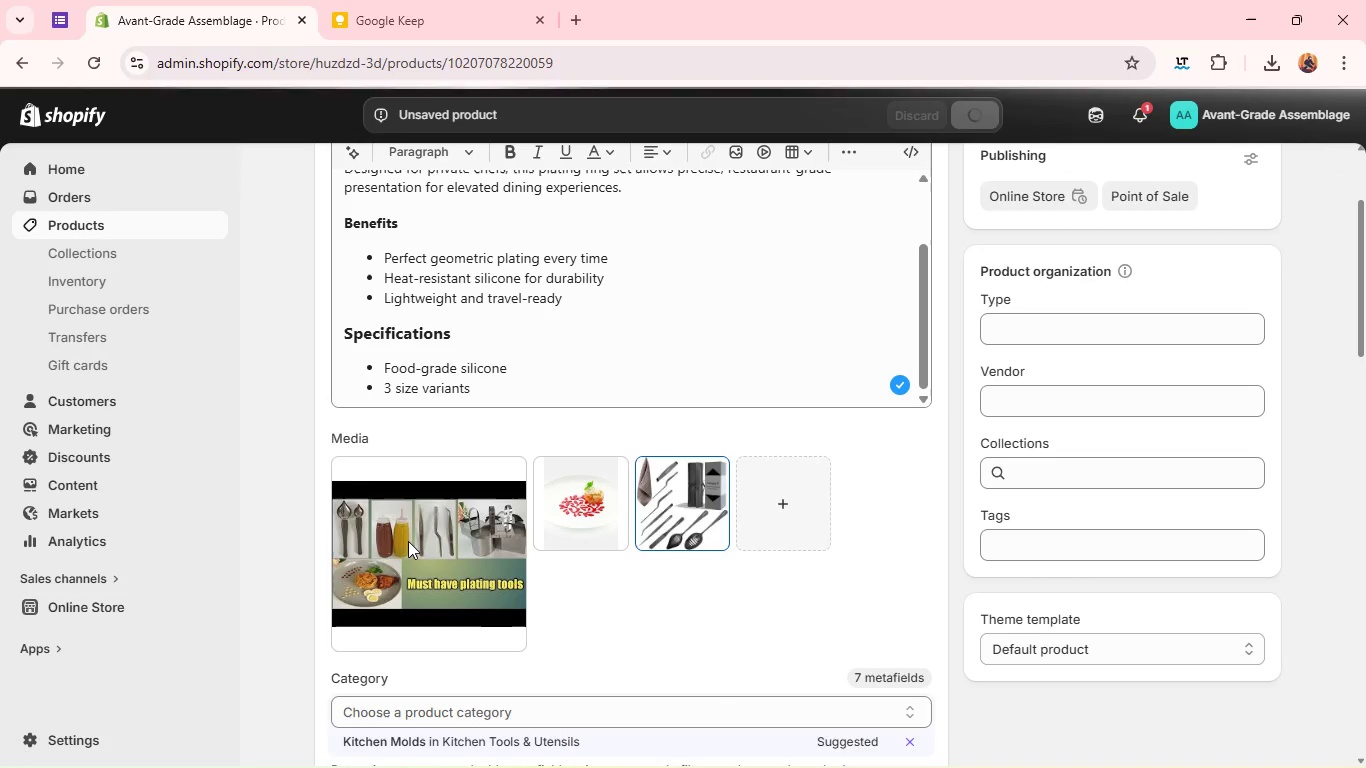 
left_click_drag(start_coordinate=[681, 486], to_coordinate=[389, 502])
 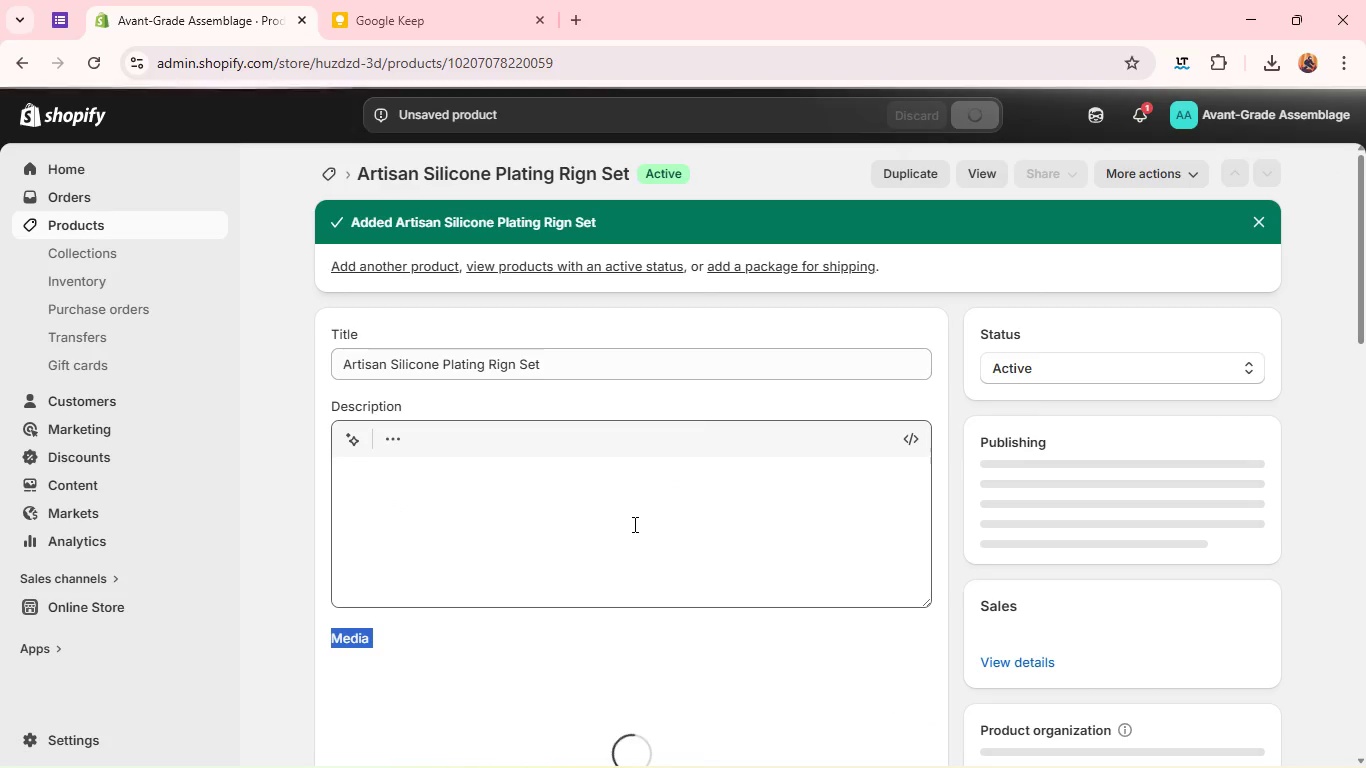 
scroll: coordinate [633, 525], scroll_direction: down, amount: 1.0
 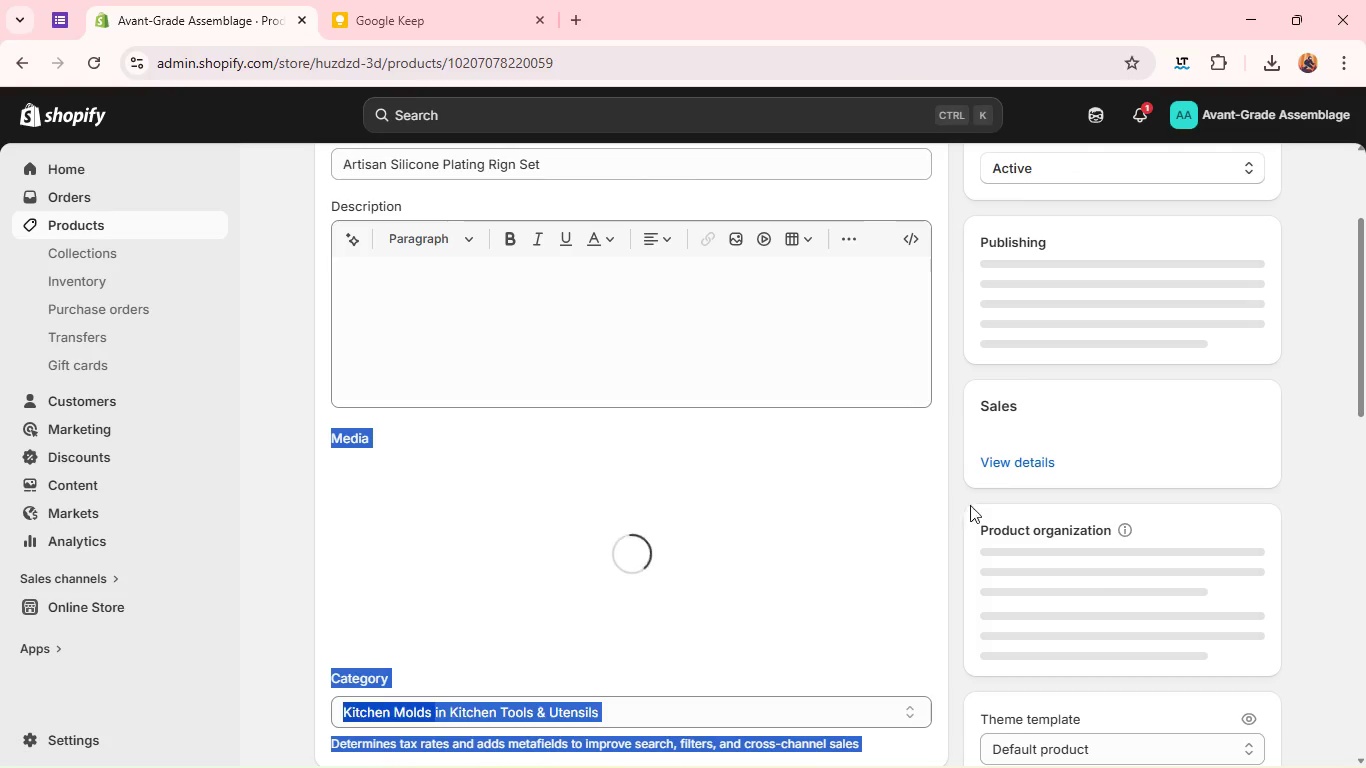 
mouse_move([1269, 567])
 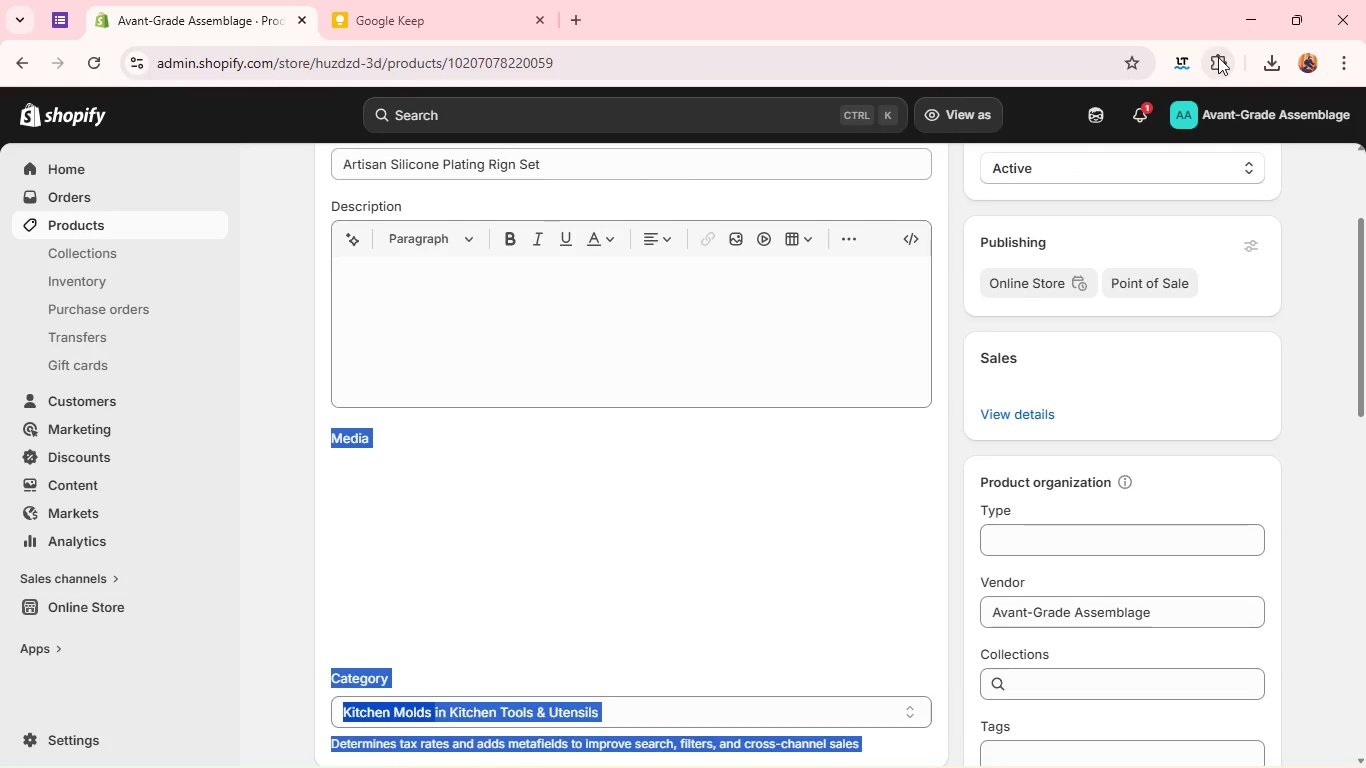 
left_click([1218, 57])
 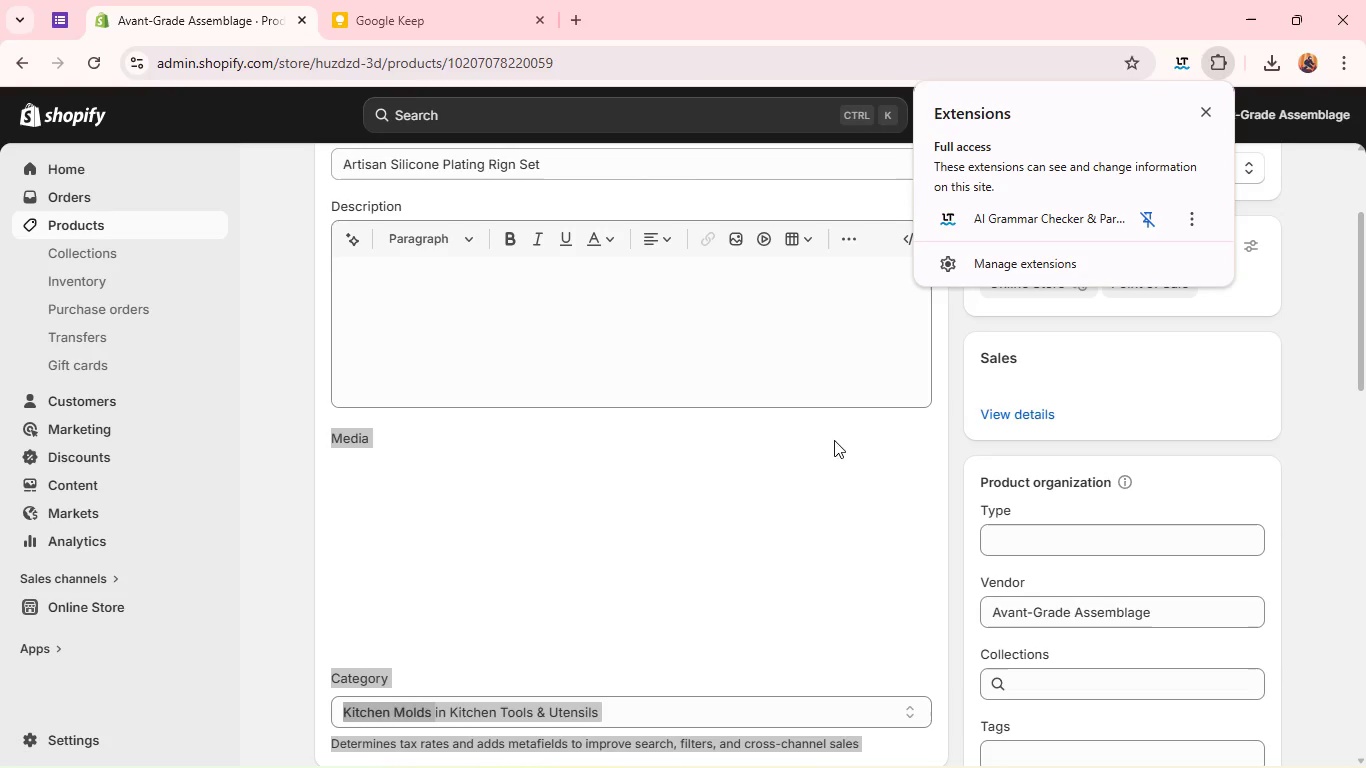 
left_click([809, 456])
 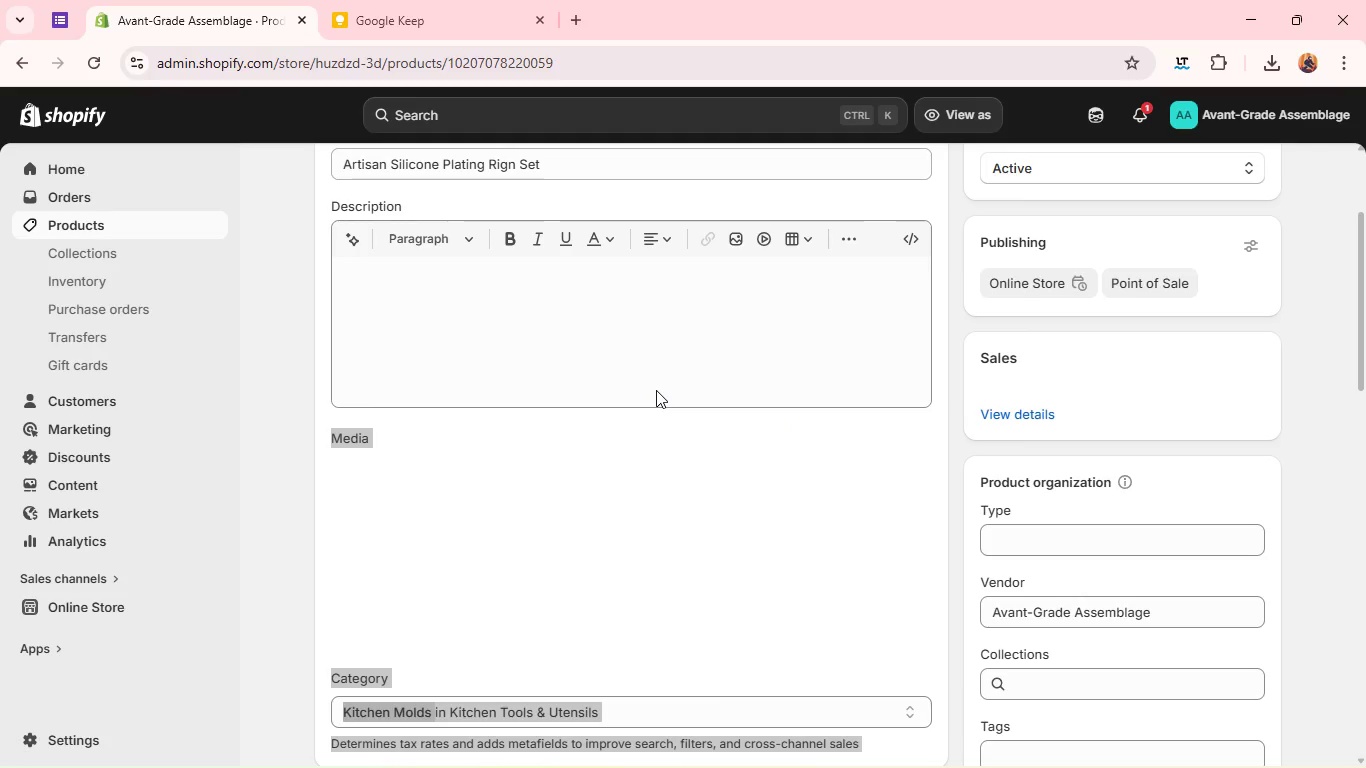 
scroll: coordinate [656, 390], scroll_direction: down, amount: 5.0
 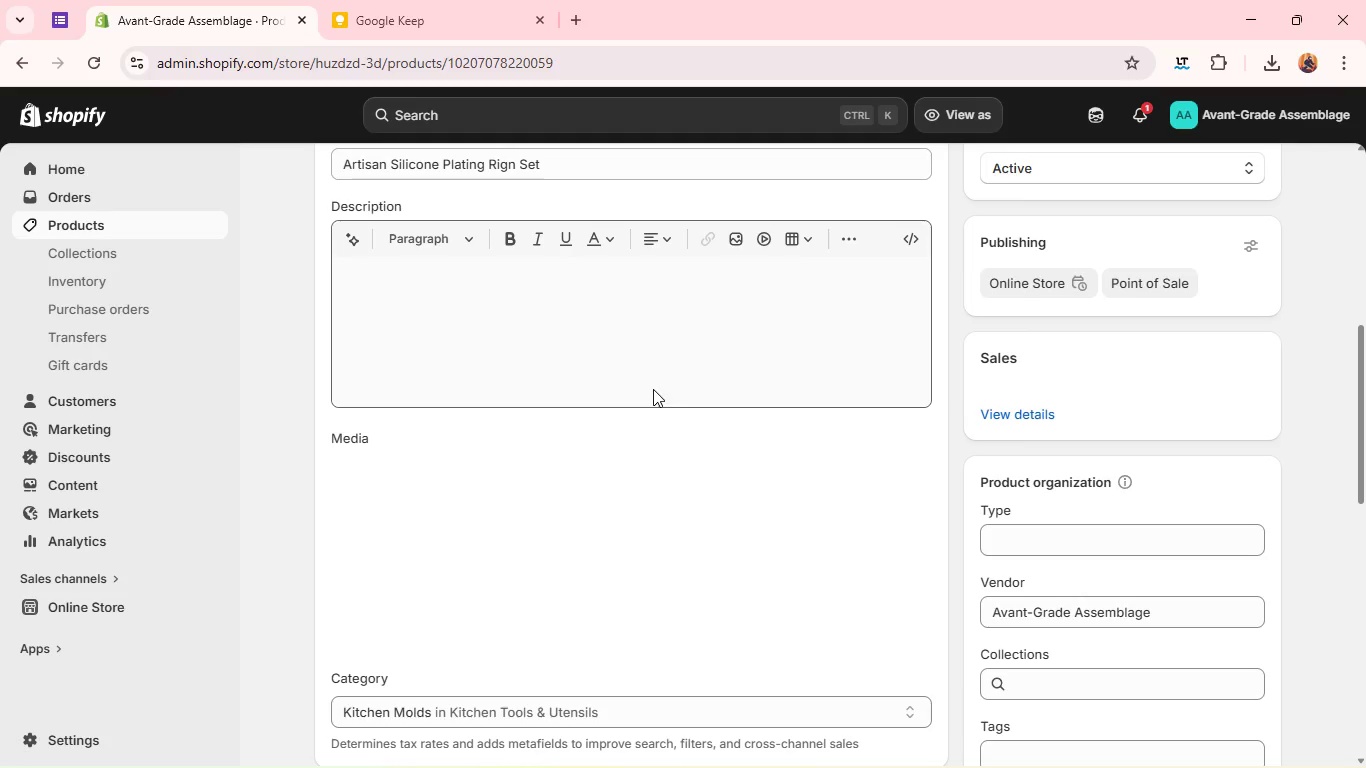 
scroll: coordinate [686, 354], scroll_direction: up, amount: 4.0
 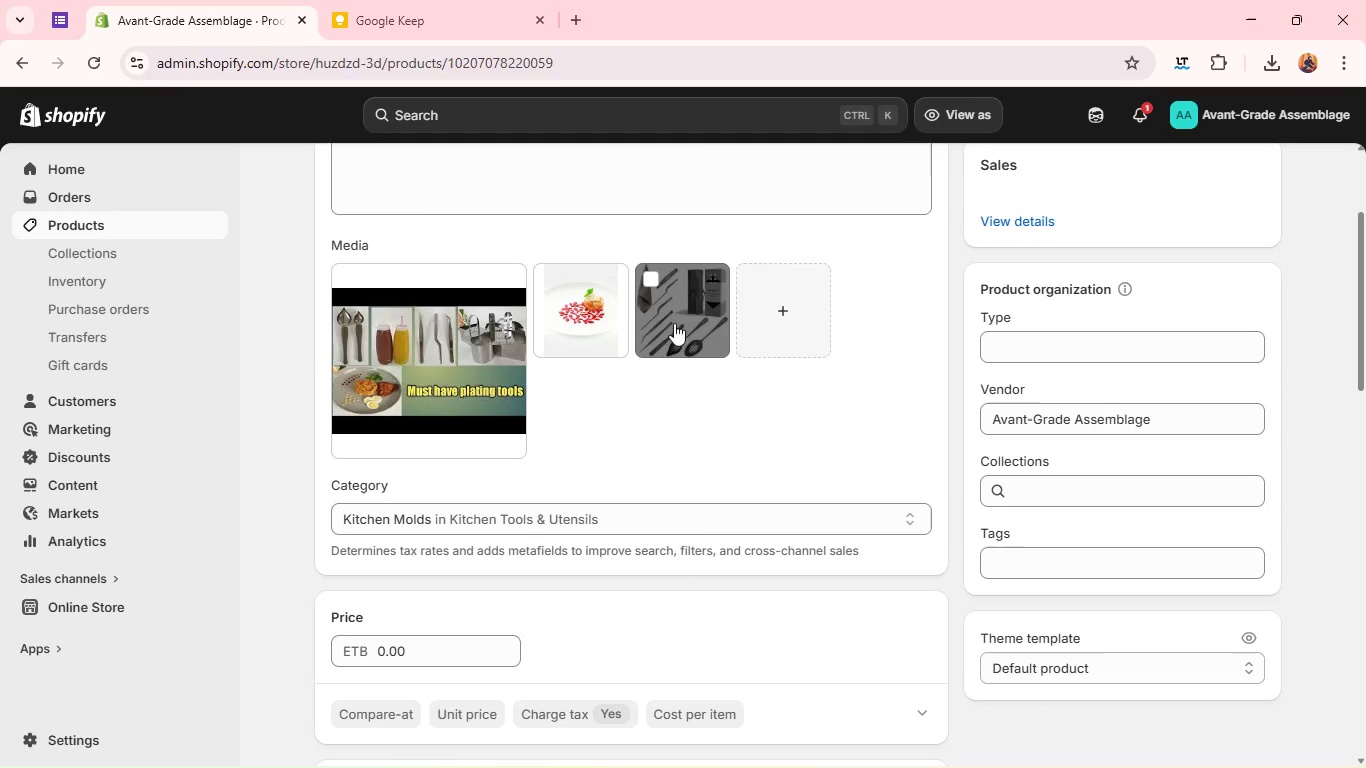 
left_click_drag(start_coordinate=[684, 308], to_coordinate=[413, 329])
 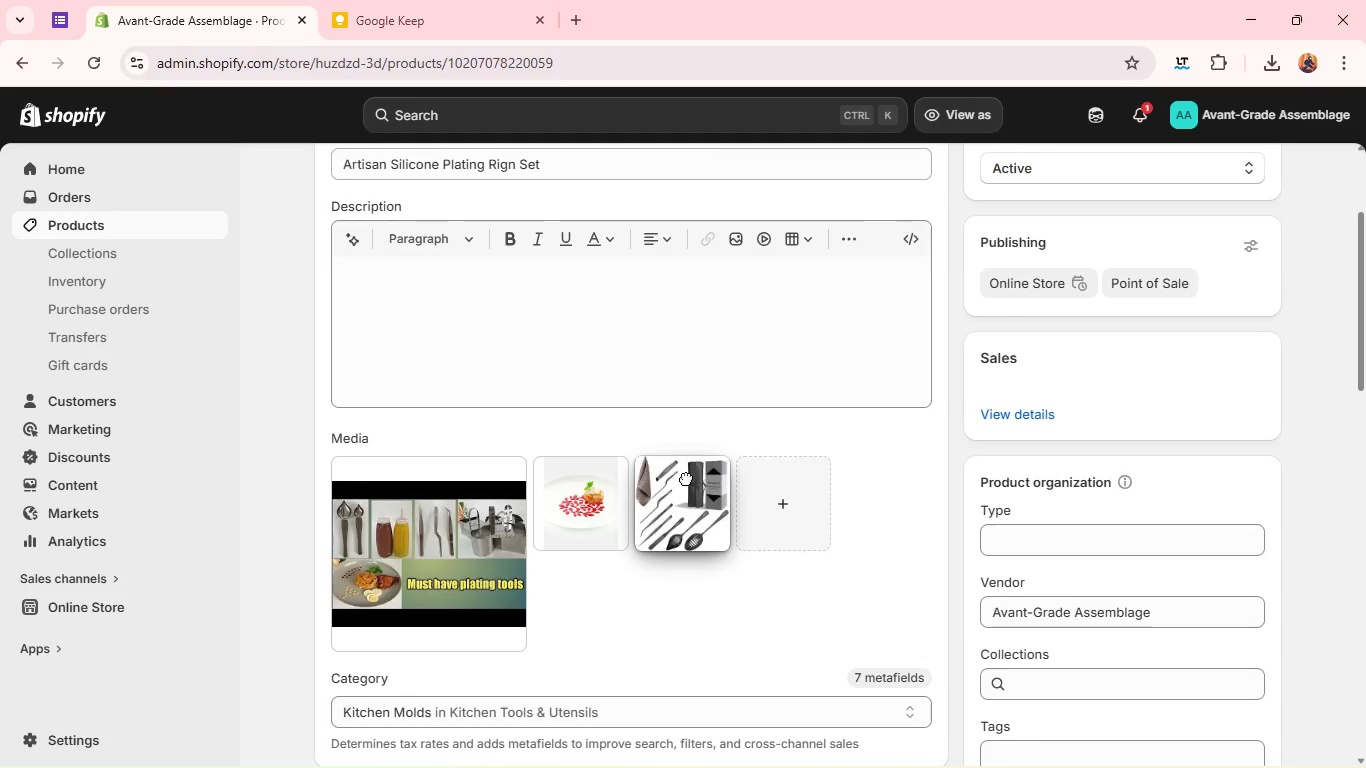 
left_click_drag(start_coordinate=[686, 478], to_coordinate=[449, 510])
 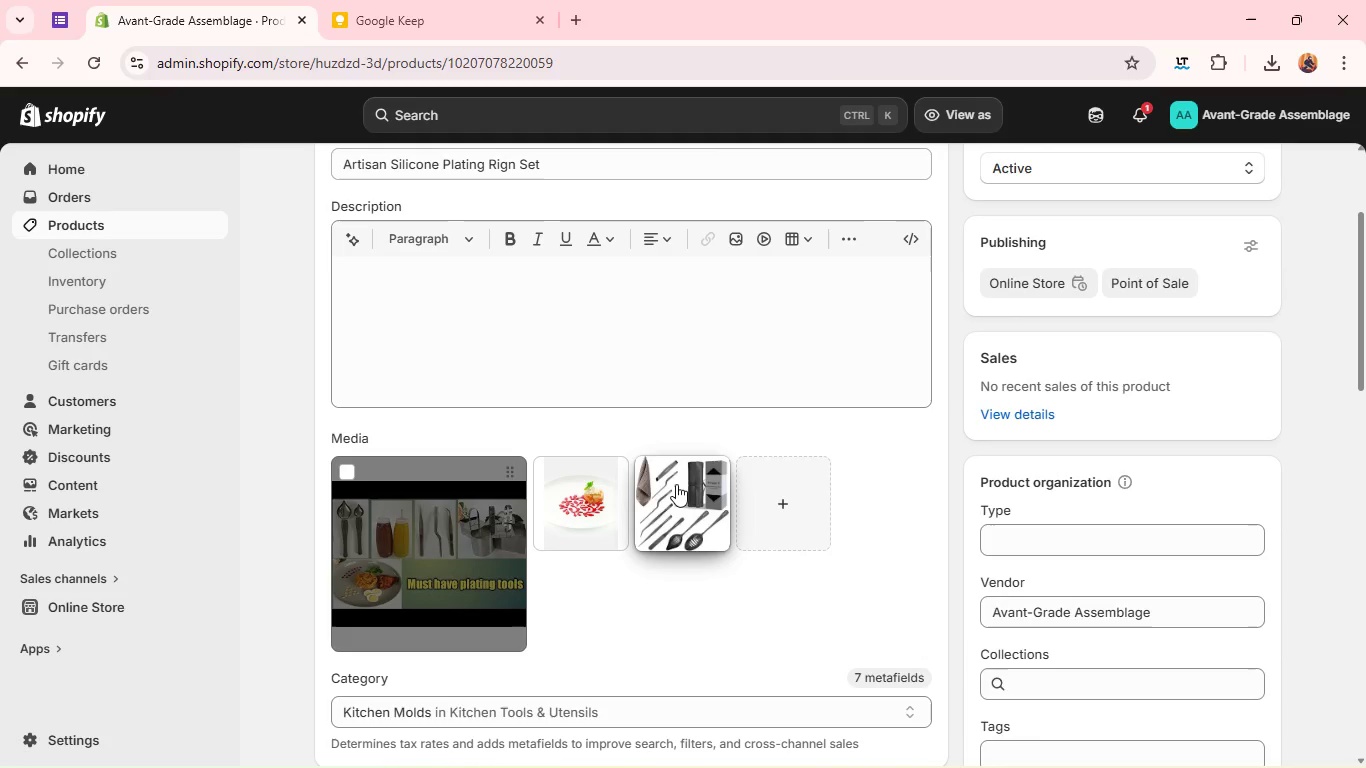 
left_click_drag(start_coordinate=[677, 477], to_coordinate=[453, 603])
 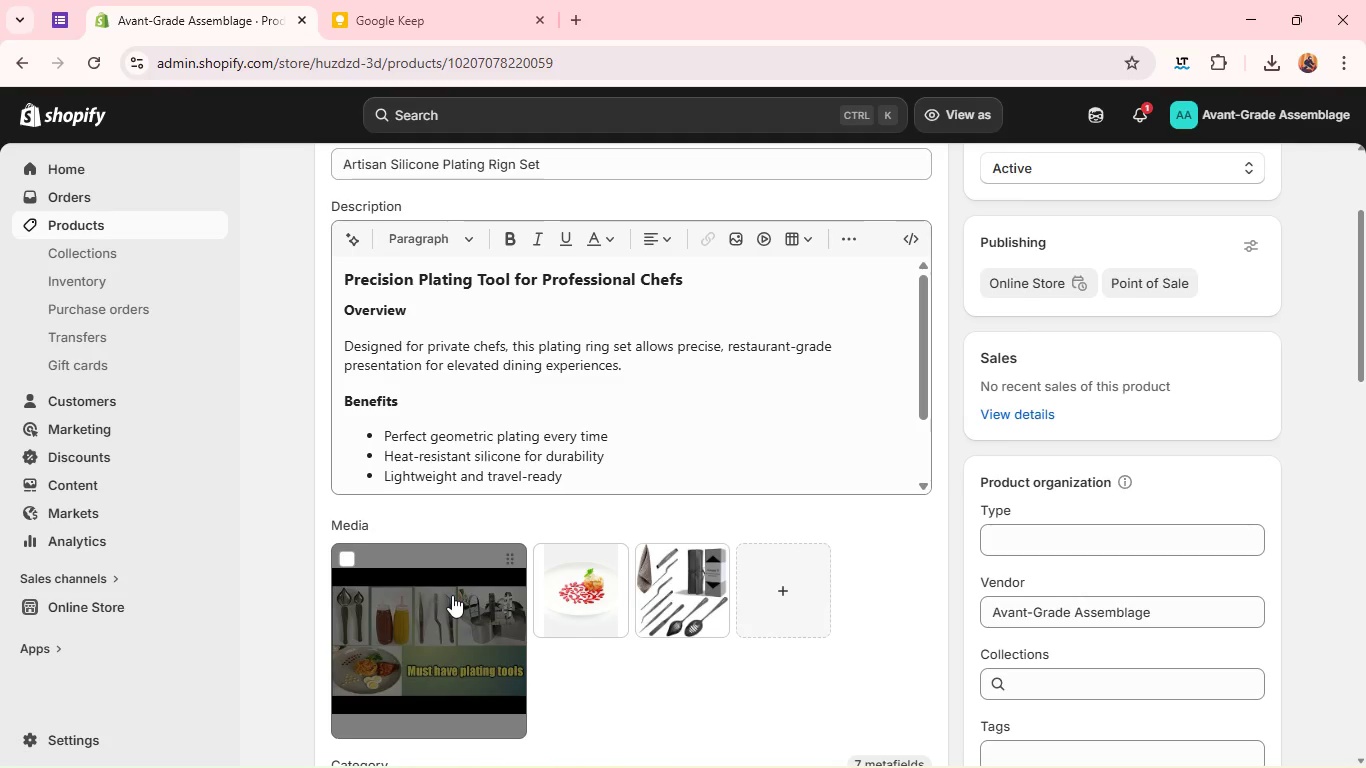 
left_click_drag(start_coordinate=[452, 595], to_coordinate=[479, 595])
 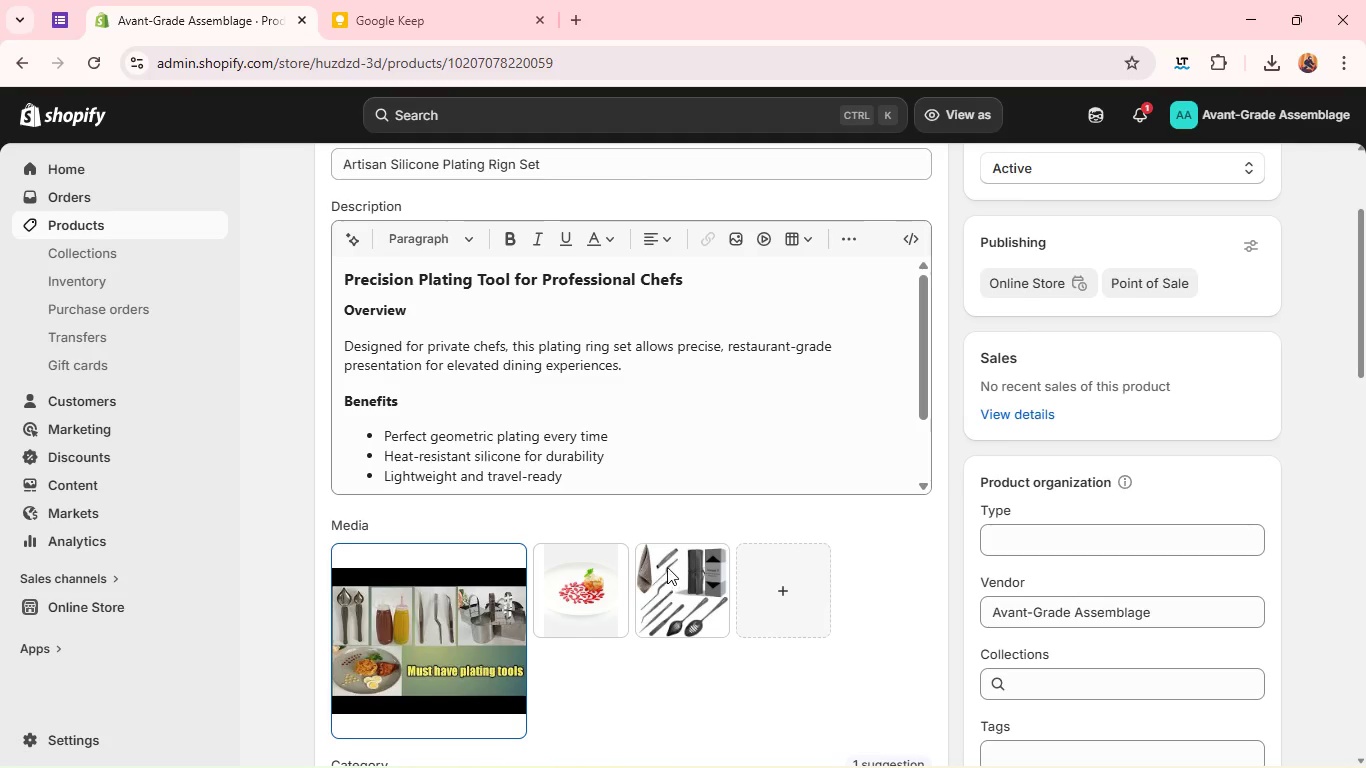 
left_click_drag(start_coordinate=[668, 566], to_coordinate=[376, 610])
 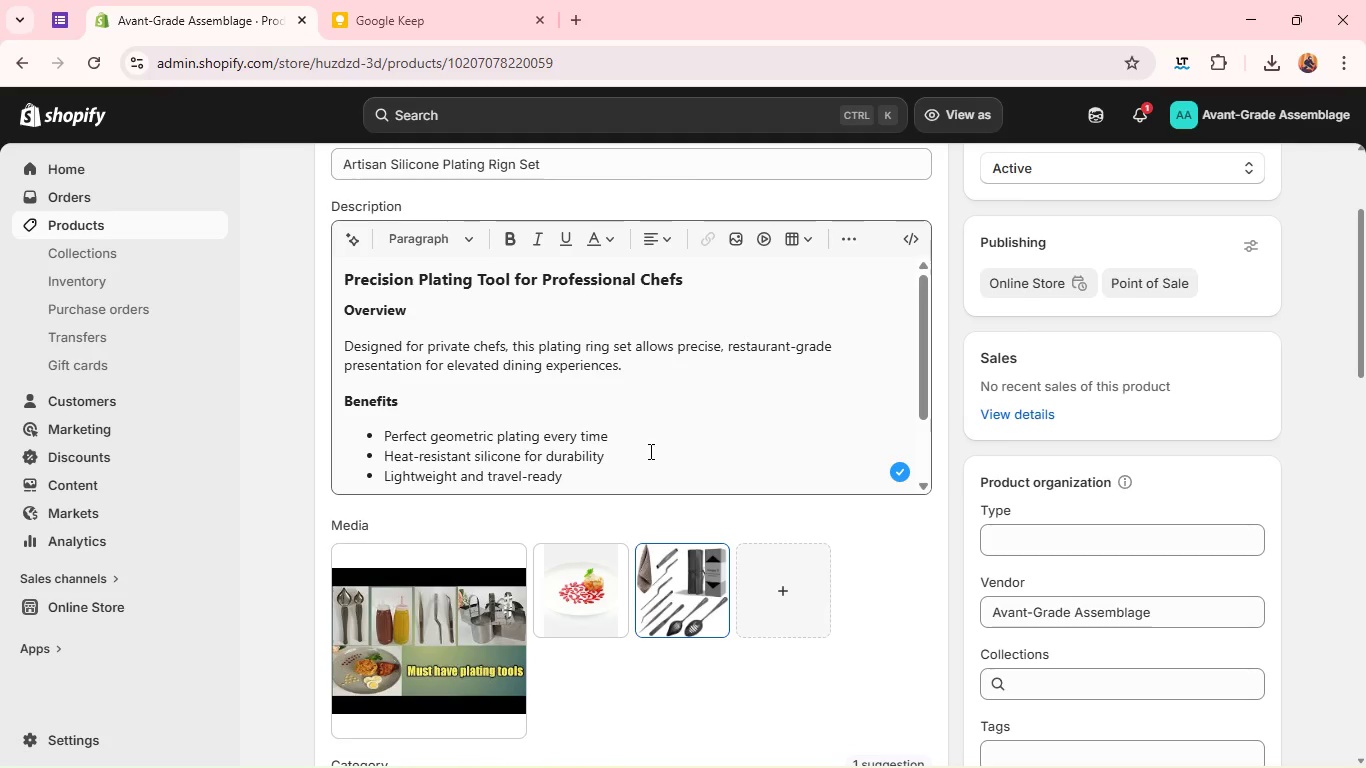 
wait(7.83)
 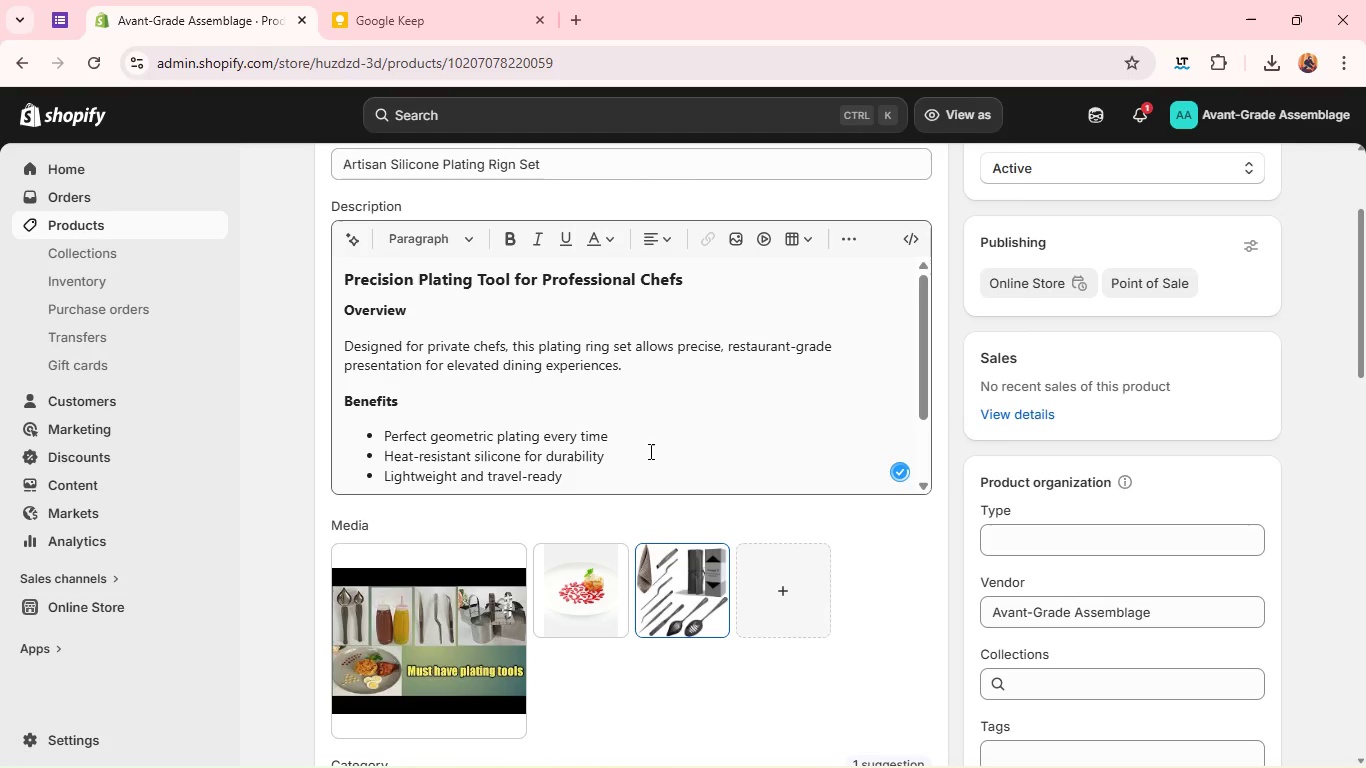 
left_click_drag(start_coordinate=[700, 584], to_coordinate=[387, 602])
 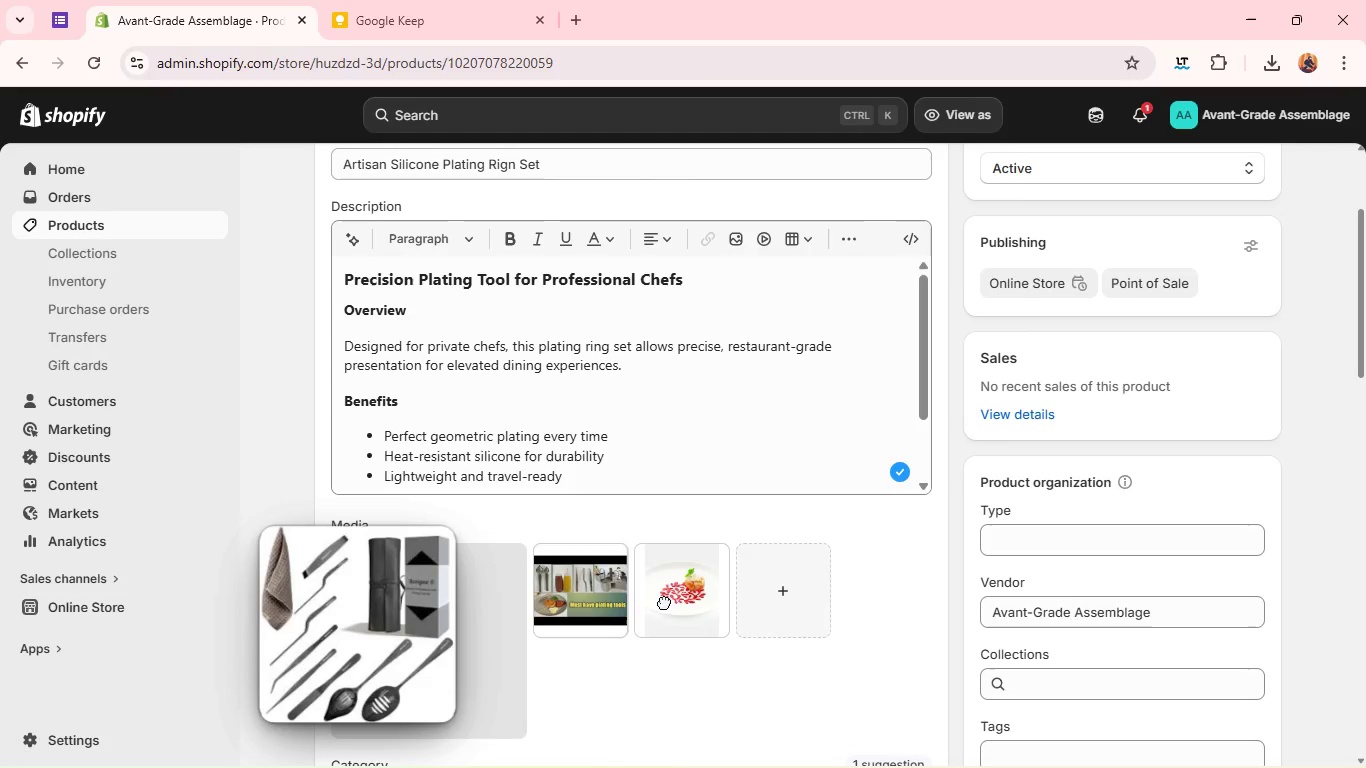 
left_click_drag(start_coordinate=[663, 603], to_coordinate=[551, 594])
 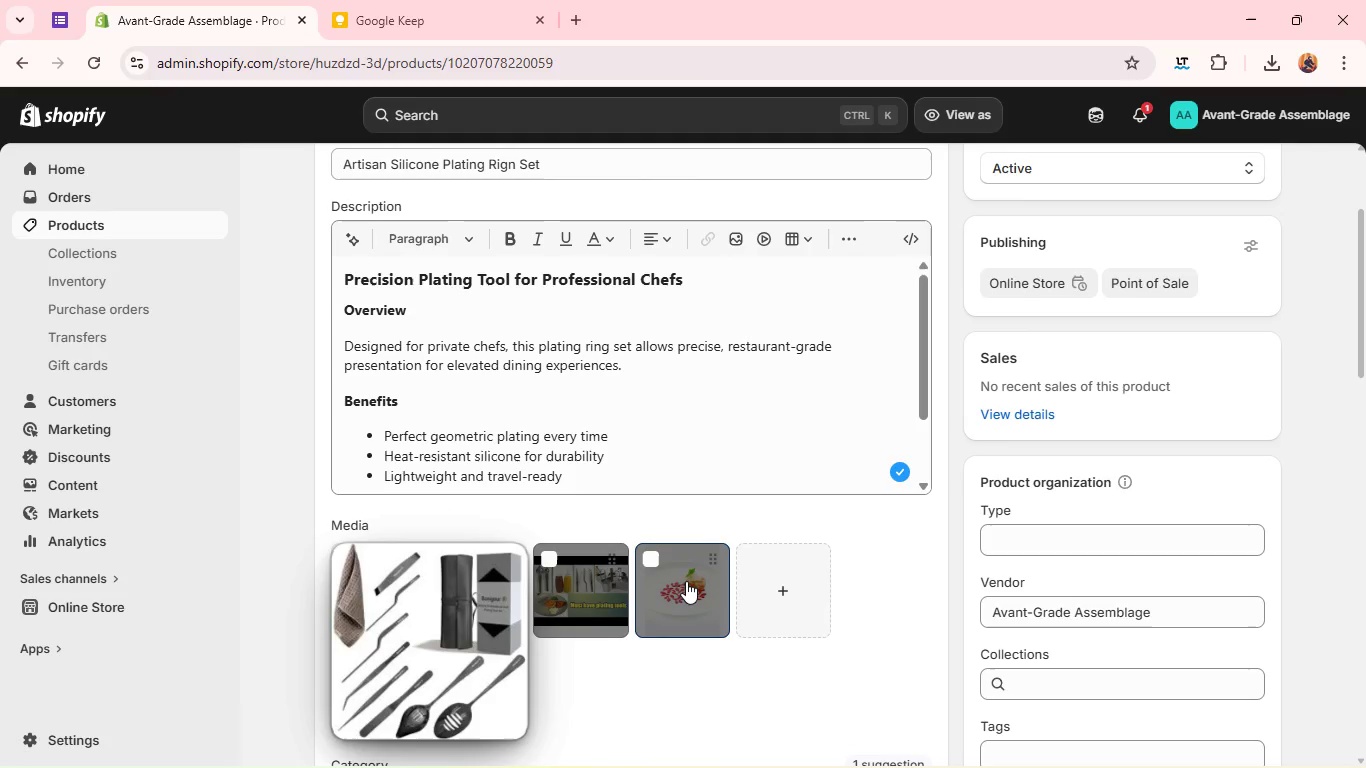 
left_click_drag(start_coordinate=[686, 581], to_coordinate=[532, 591])
 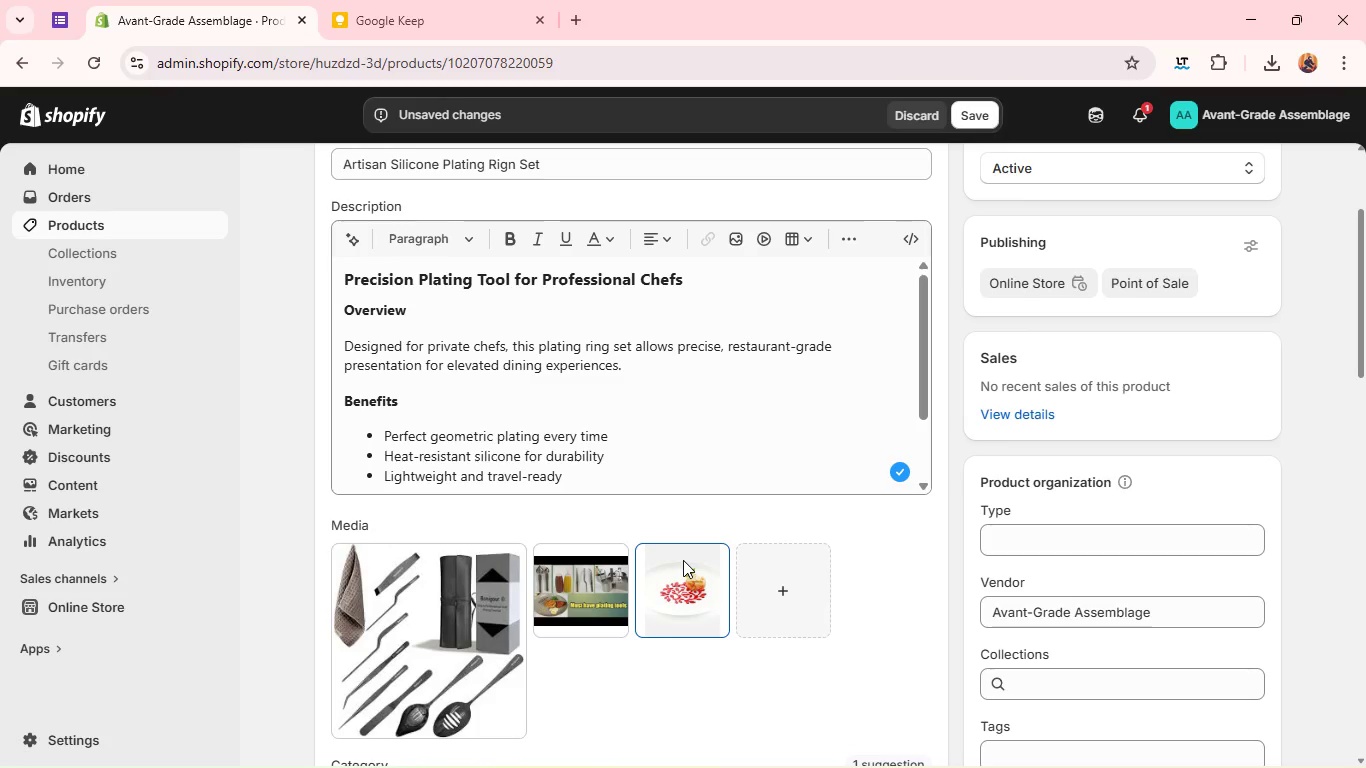 
left_click_drag(start_coordinate=[683, 560], to_coordinate=[554, 599])
 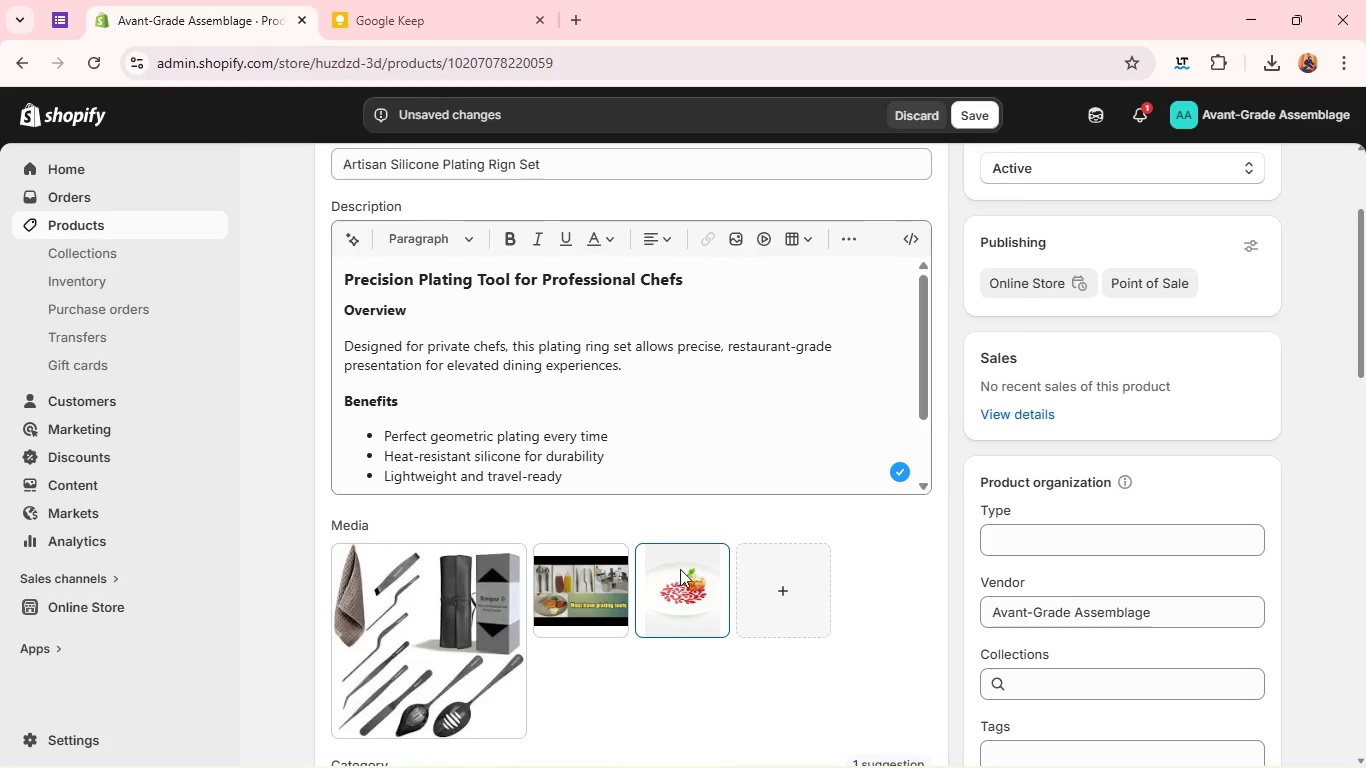 
left_click_drag(start_coordinate=[691, 568], to_coordinate=[557, 596])
 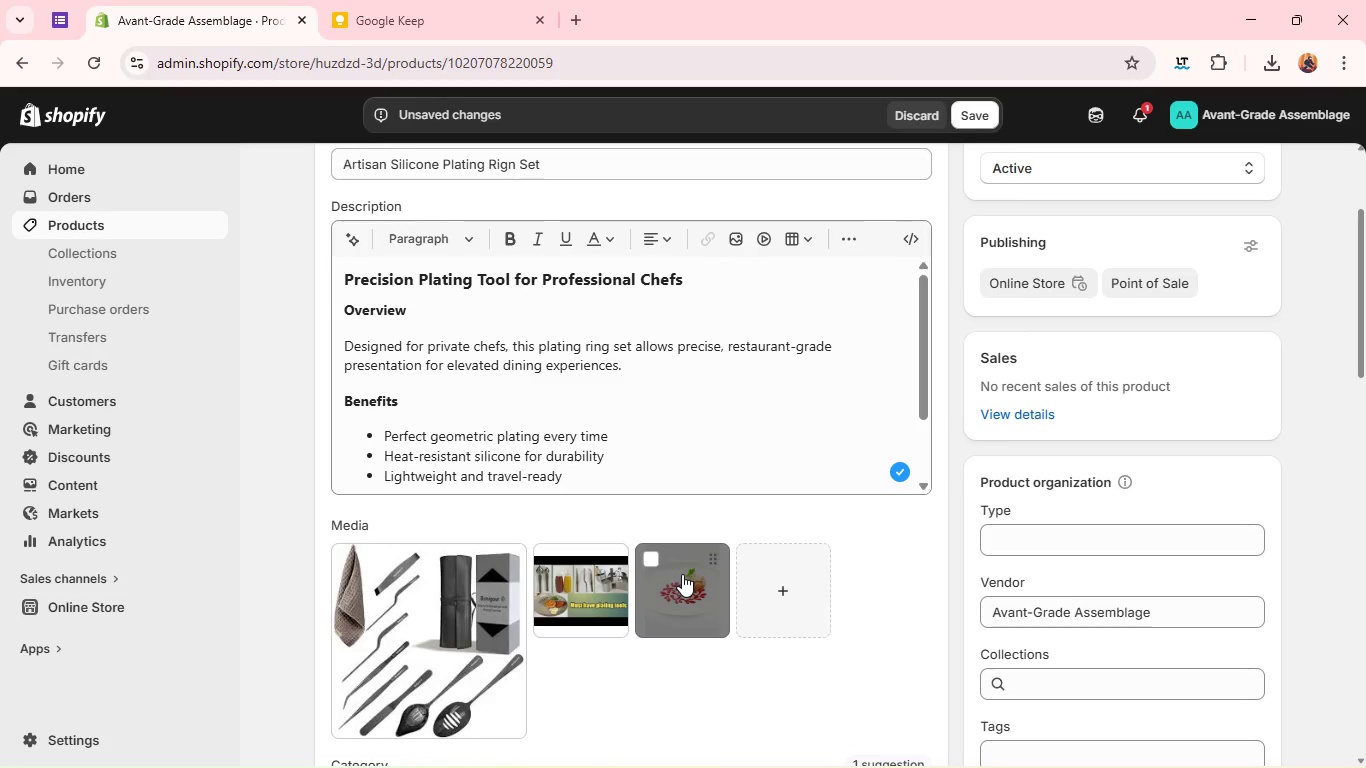 
left_click_drag(start_coordinate=[682, 573], to_coordinate=[552, 573])
 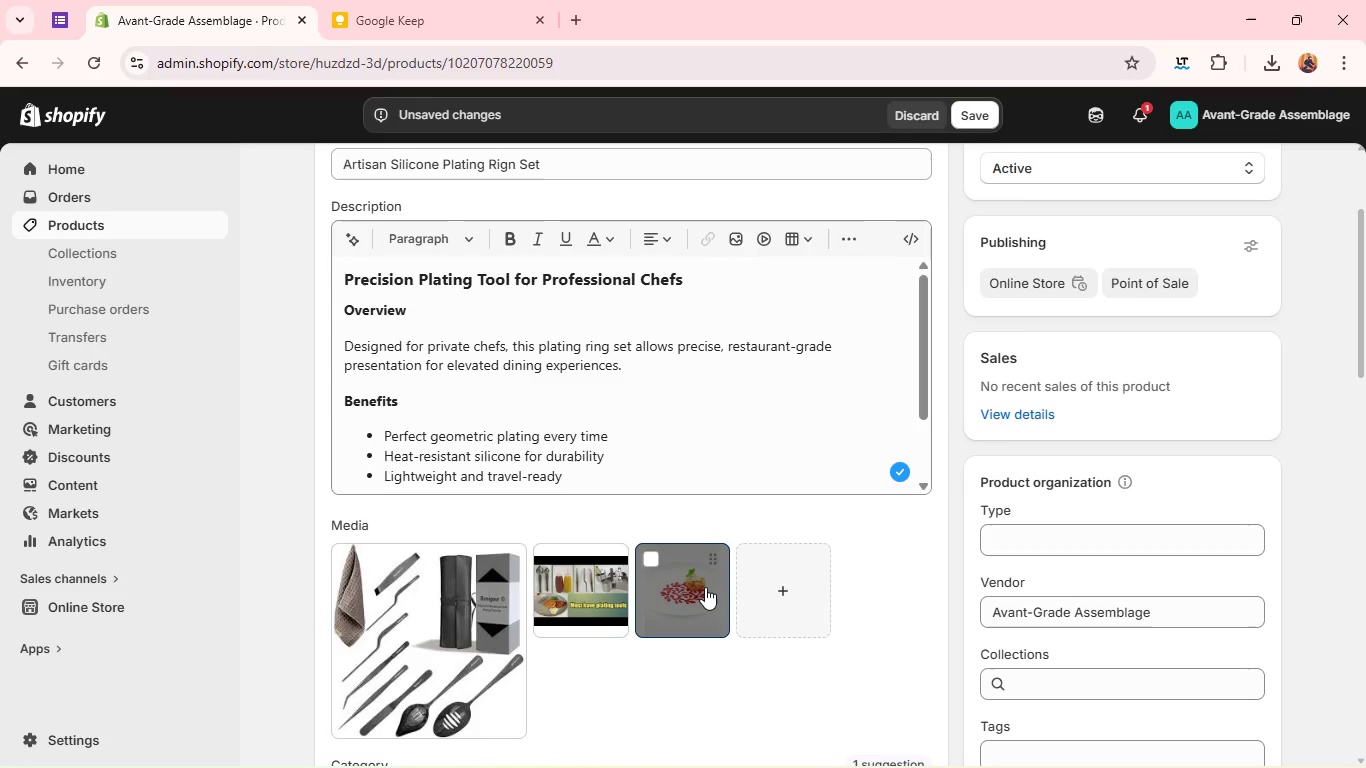 
left_click_drag(start_coordinate=[705, 587], to_coordinate=[544, 594])
 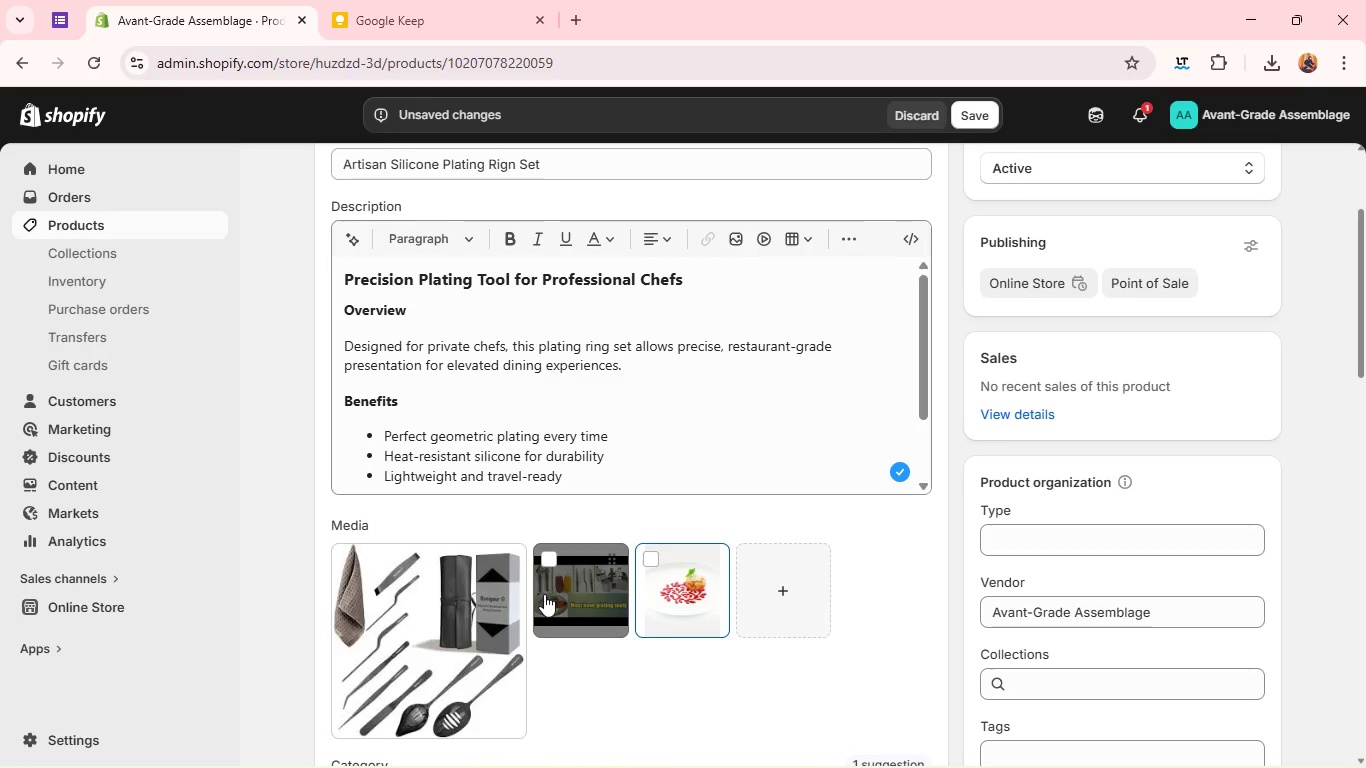 
left_click_drag(start_coordinate=[544, 594], to_coordinate=[700, 576])
 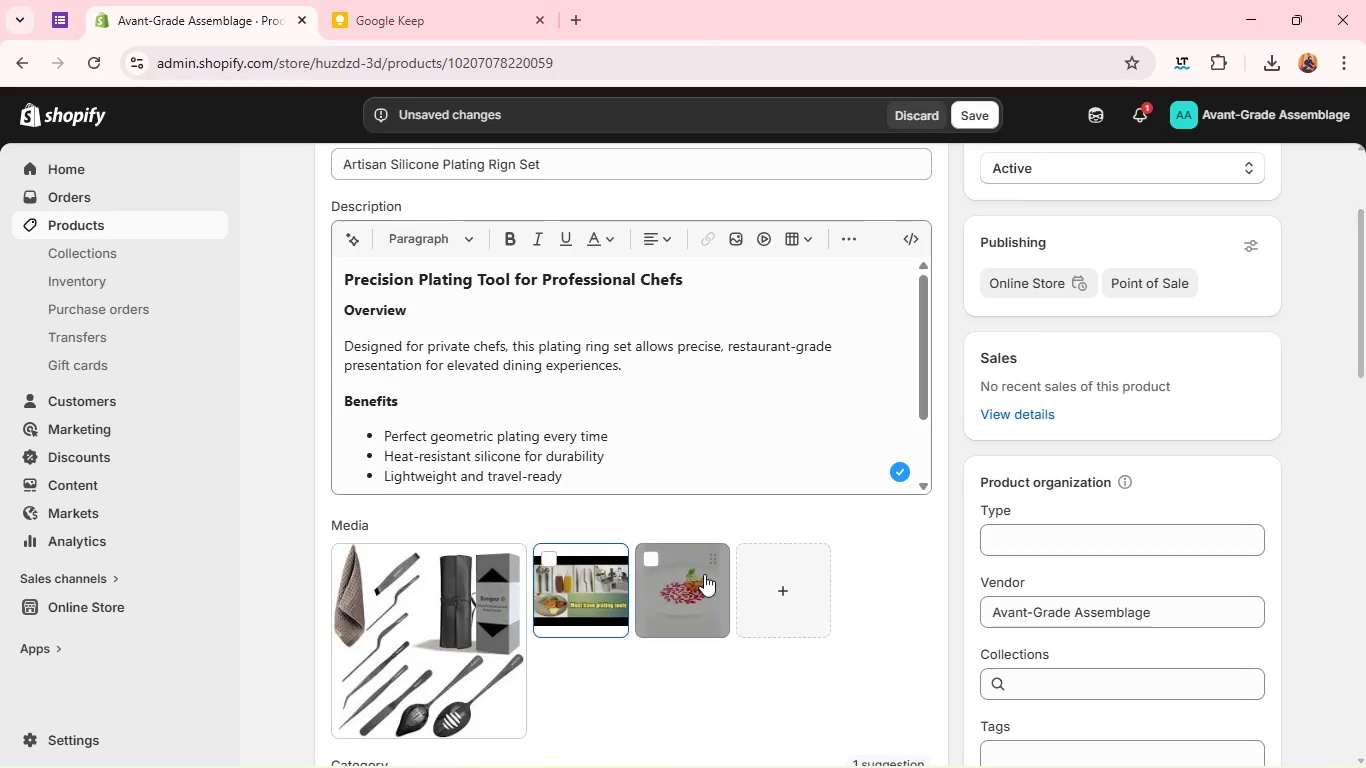 
left_click_drag(start_coordinate=[704, 574], to_coordinate=[592, 603])
 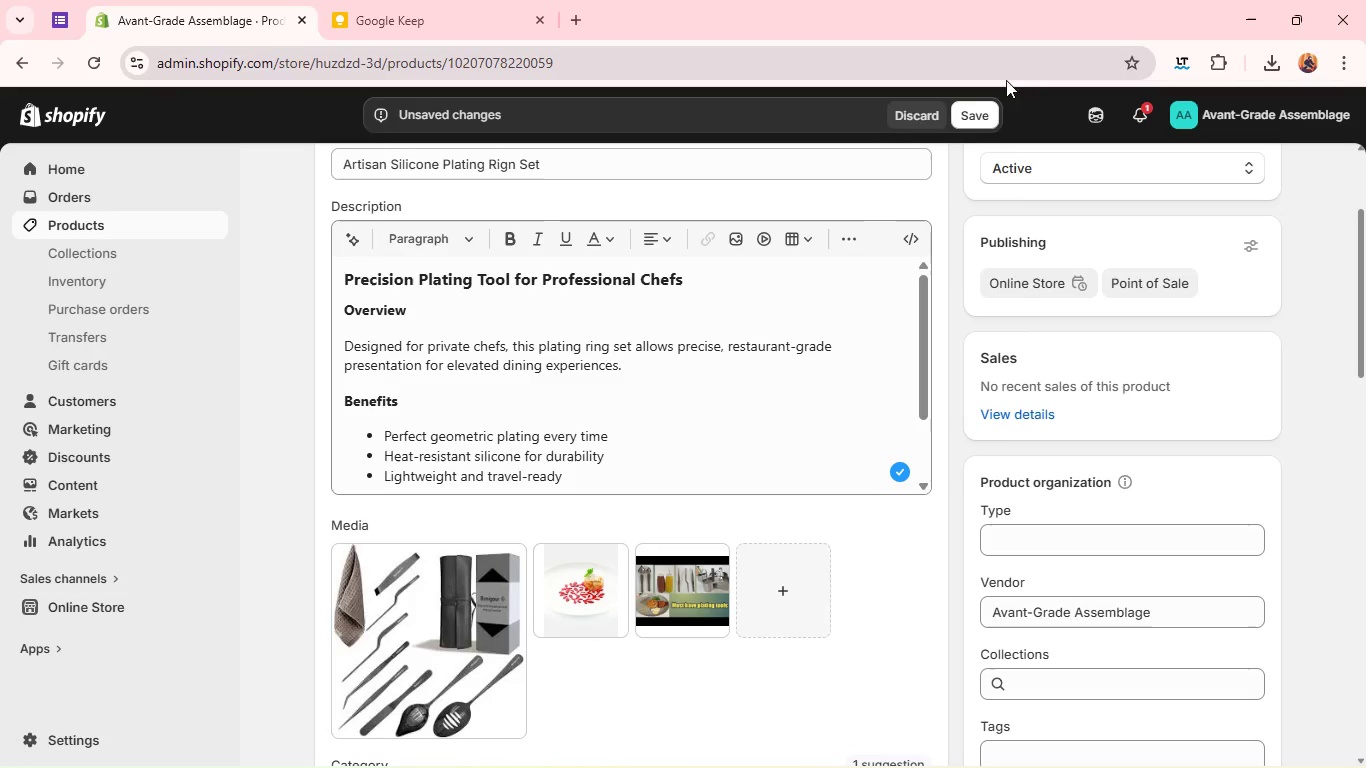 
left_click([965, 118])
 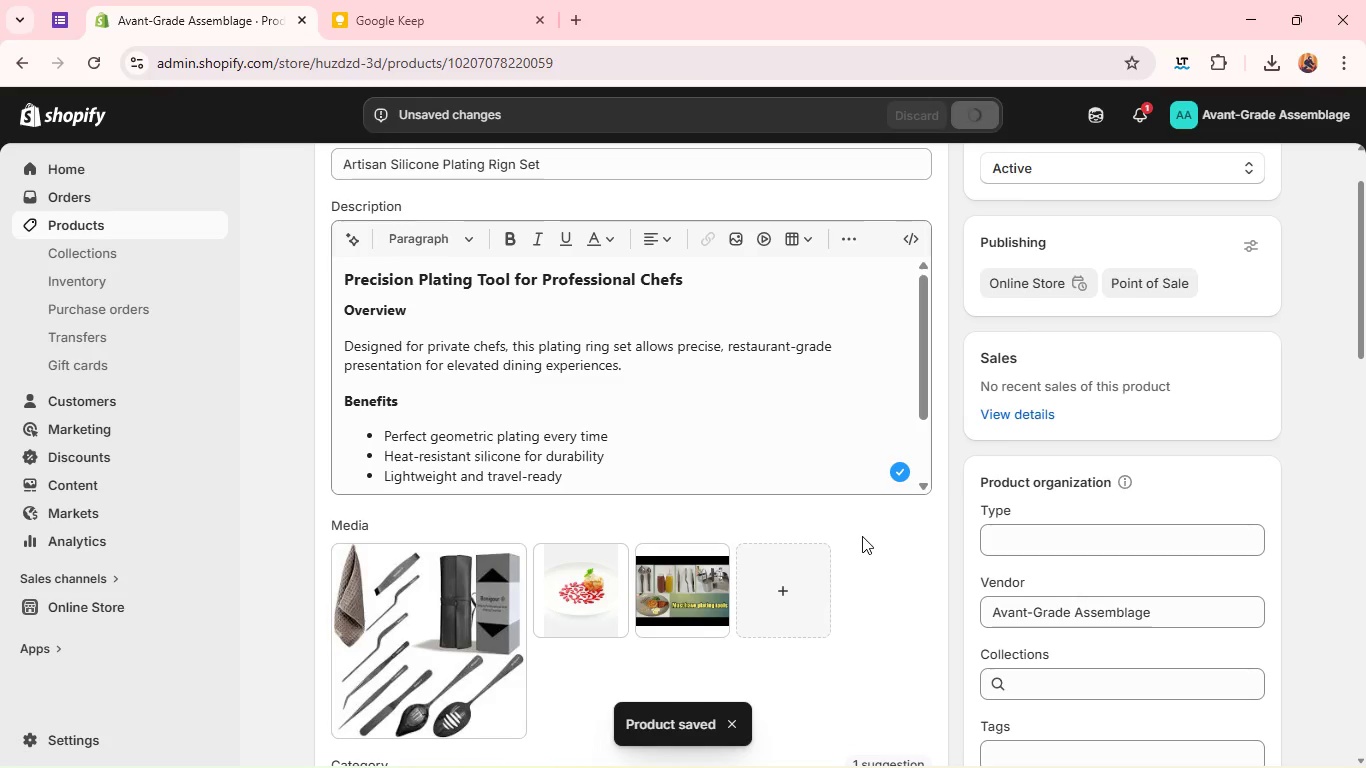 
wait(31.54)
 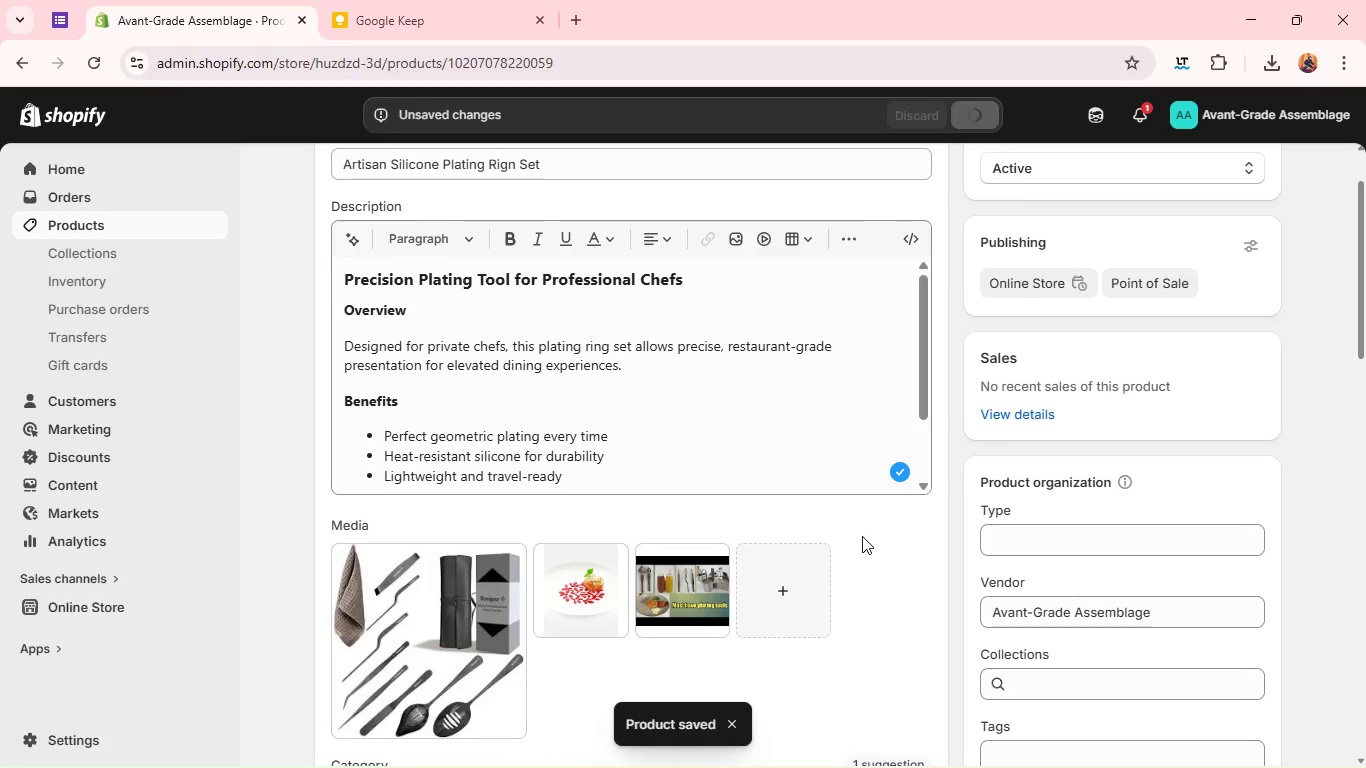 
mouse_move([895, 185])
 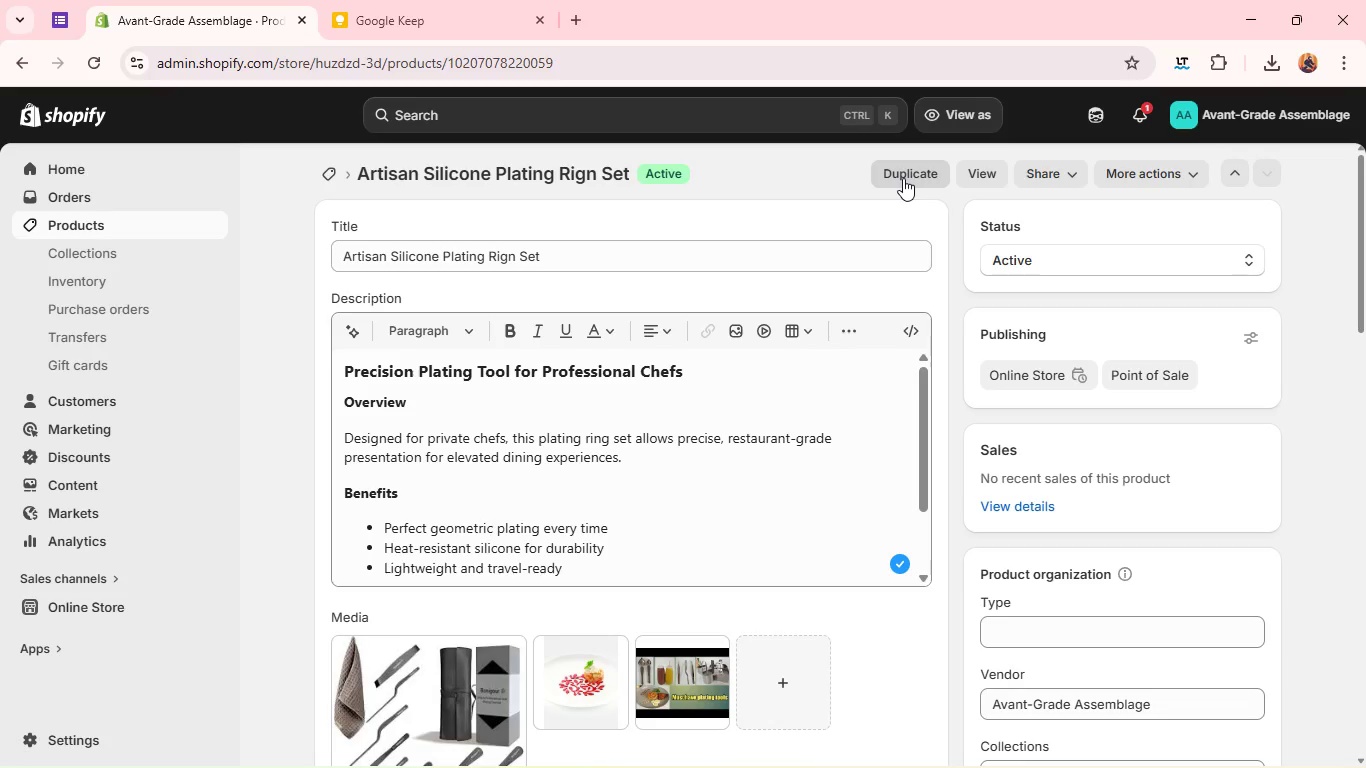 
left_click([903, 178])
 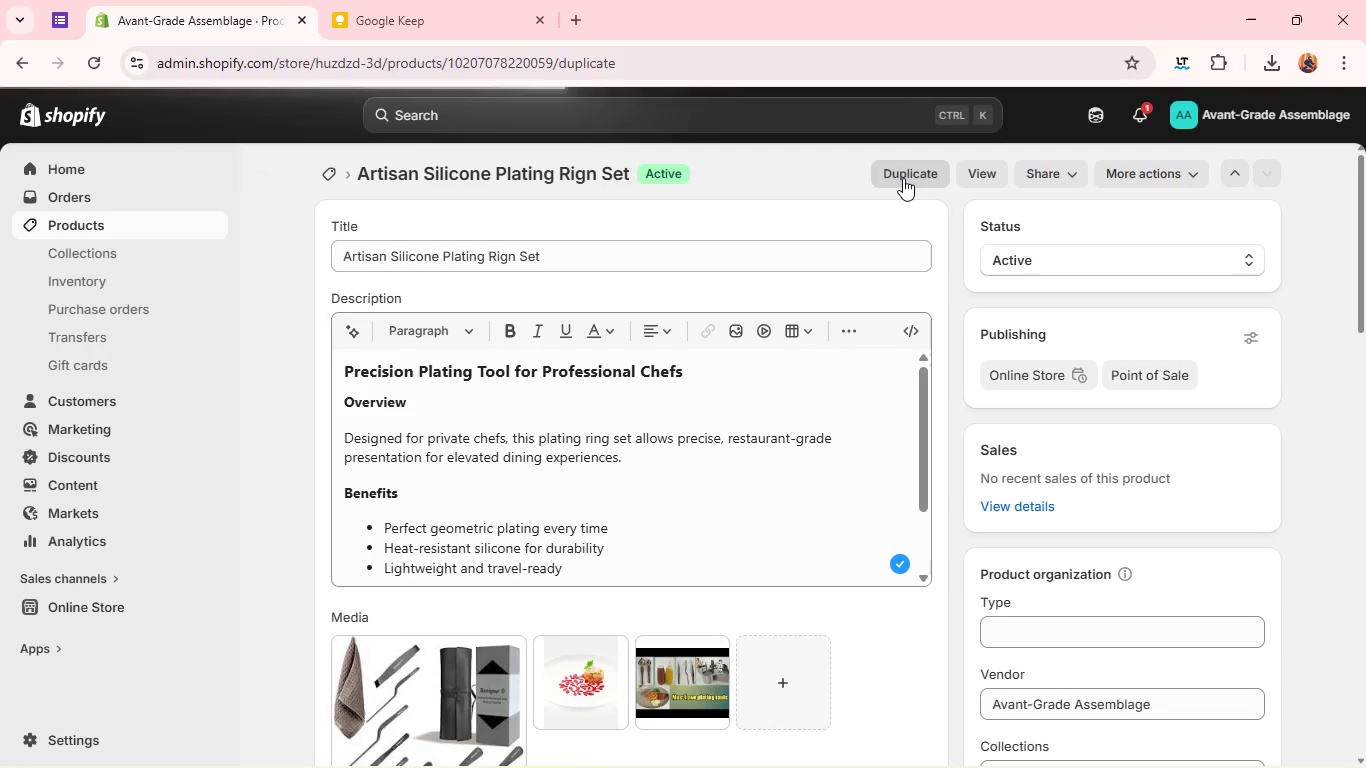 
wait(10.19)
 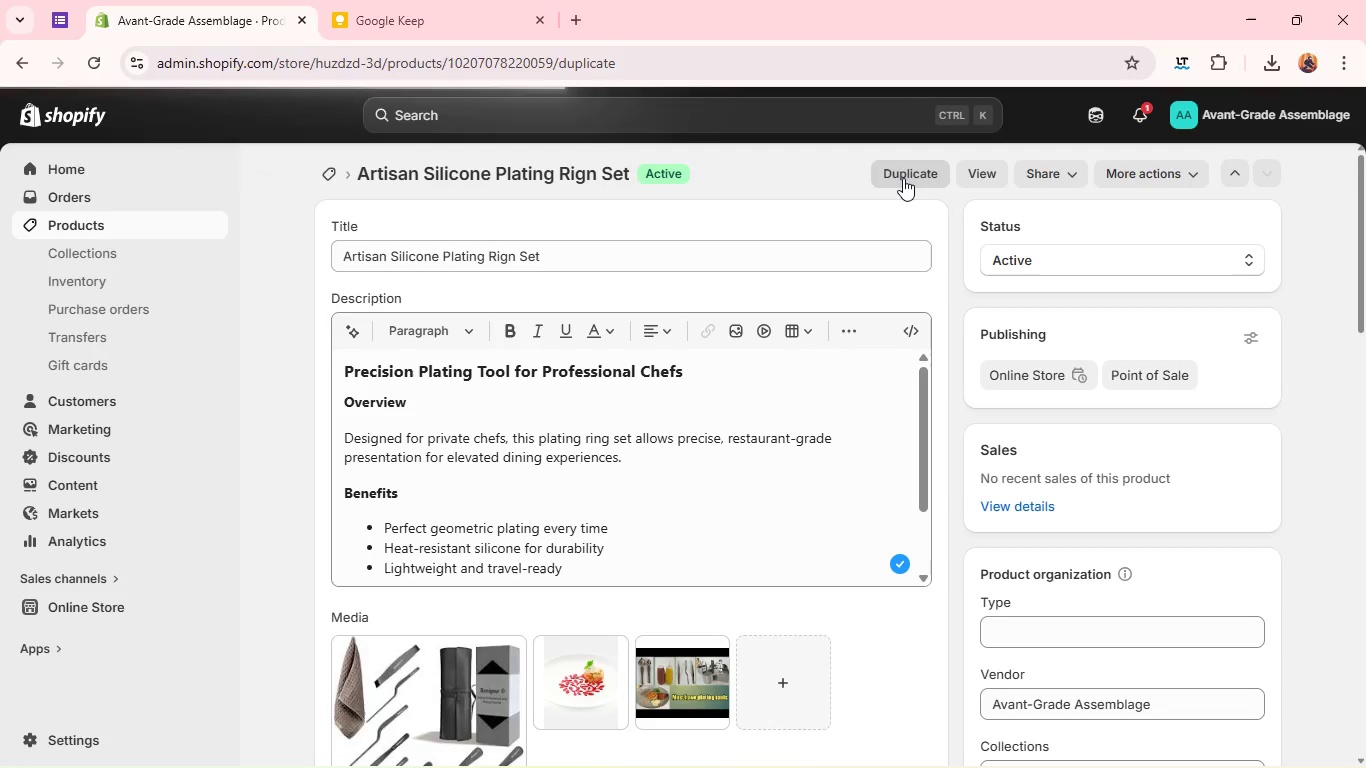 
left_click([894, 668])
 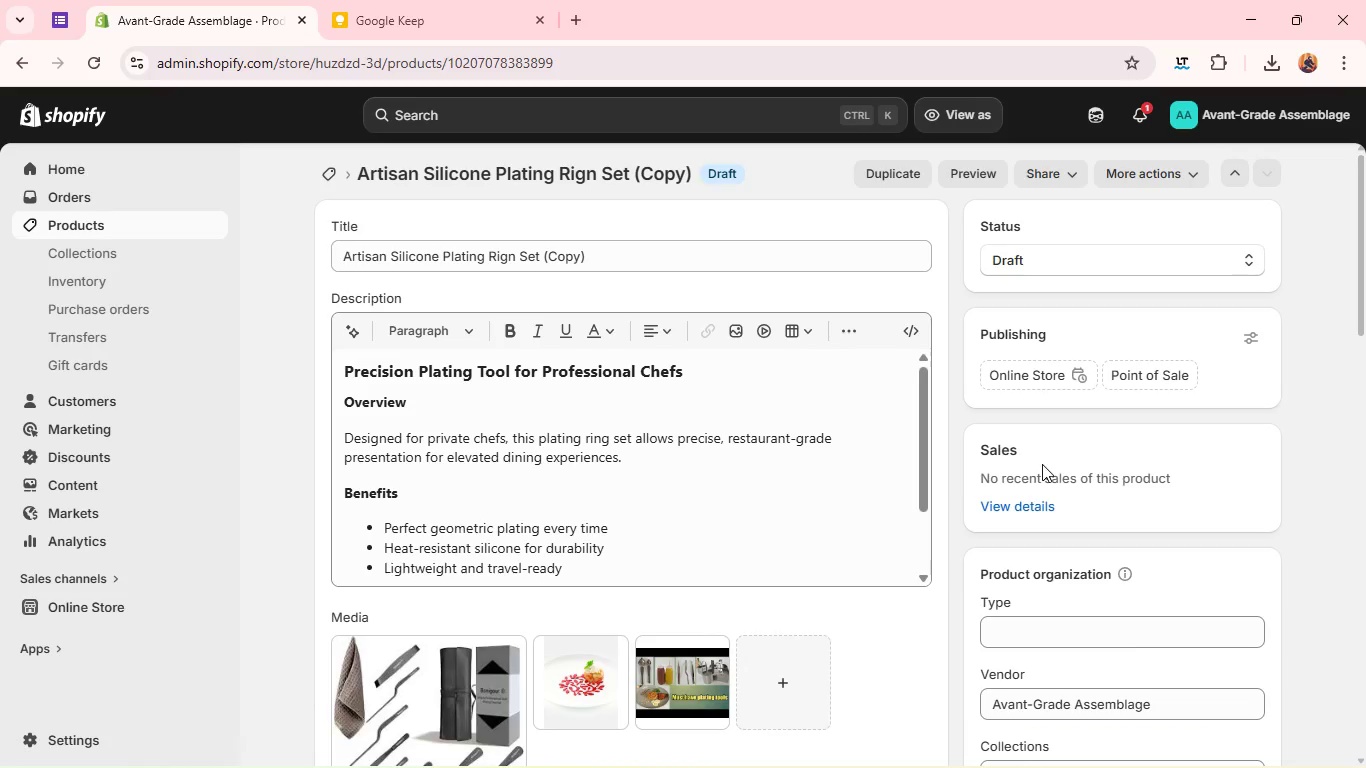 
wait(43.78)
 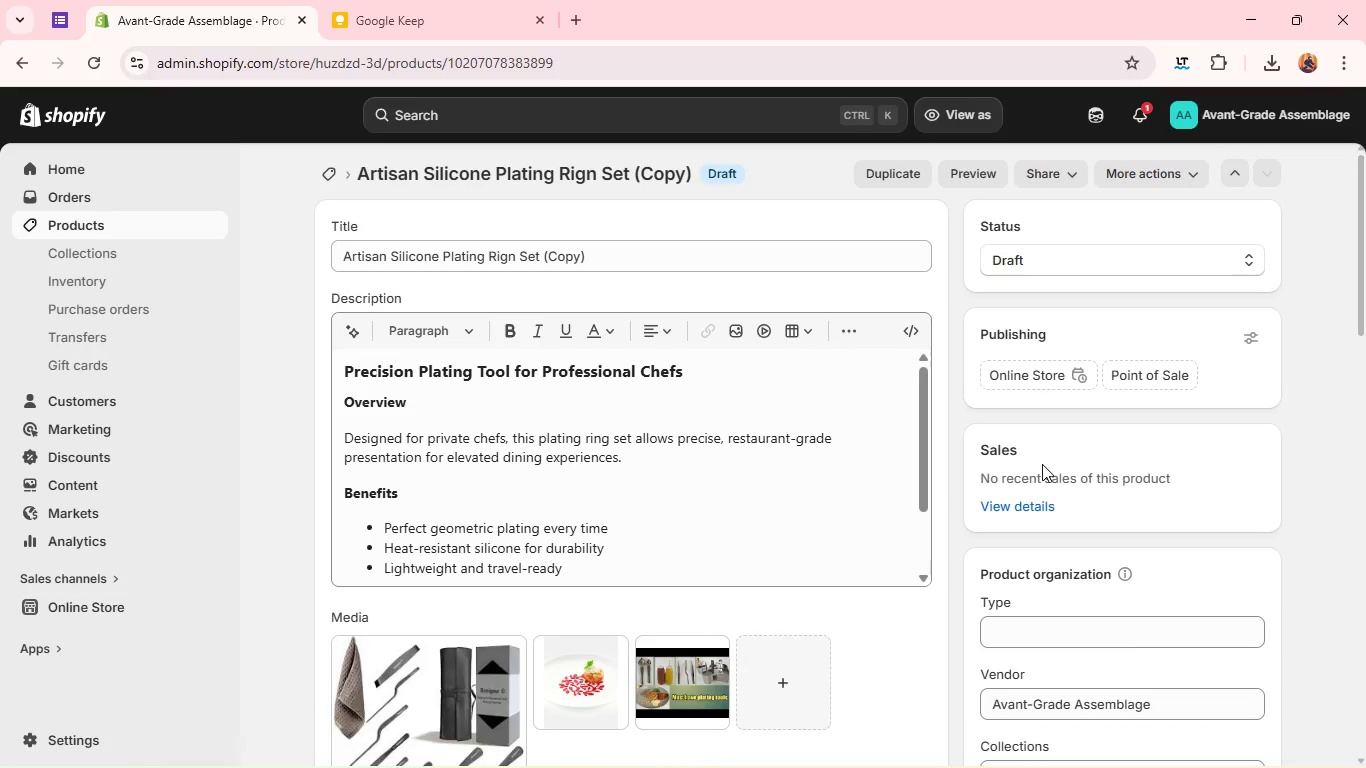 
left_click([1065, 246])
 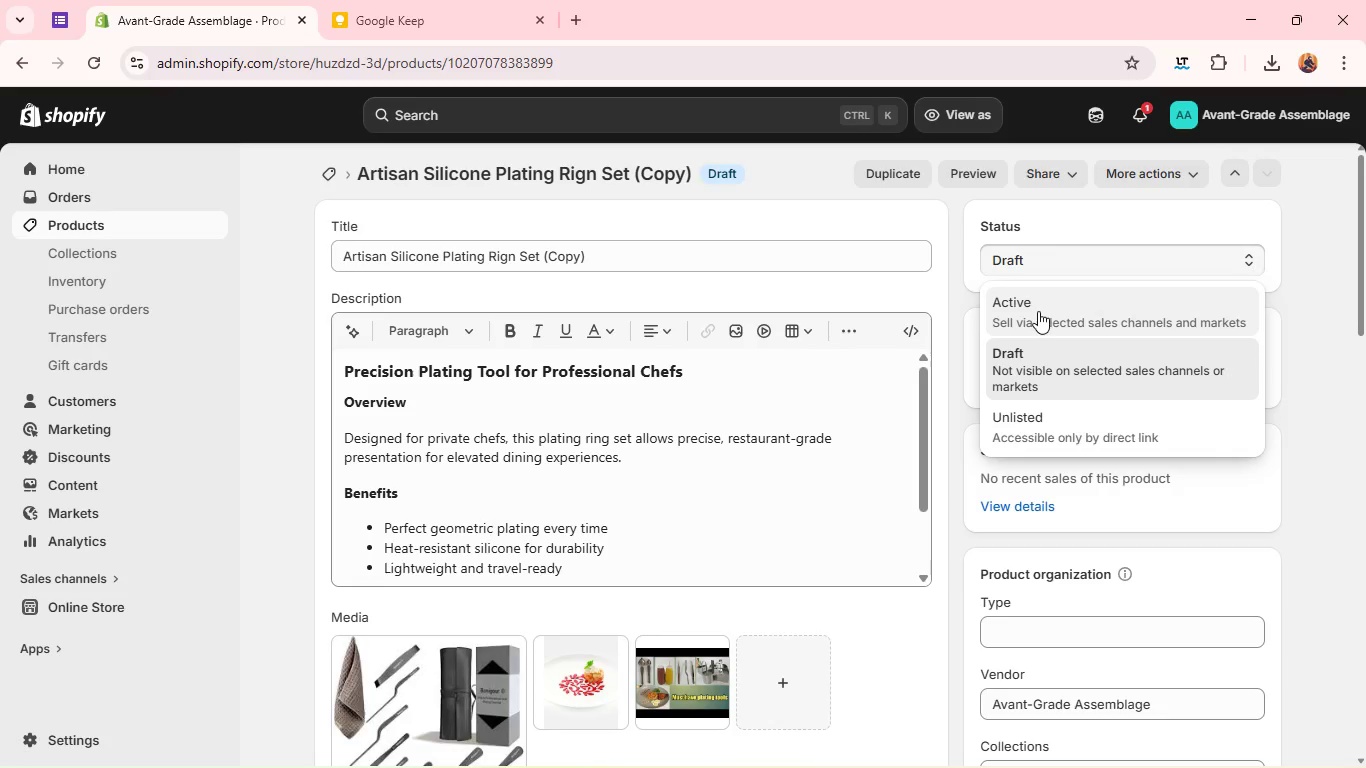 
left_click([1038, 311])
 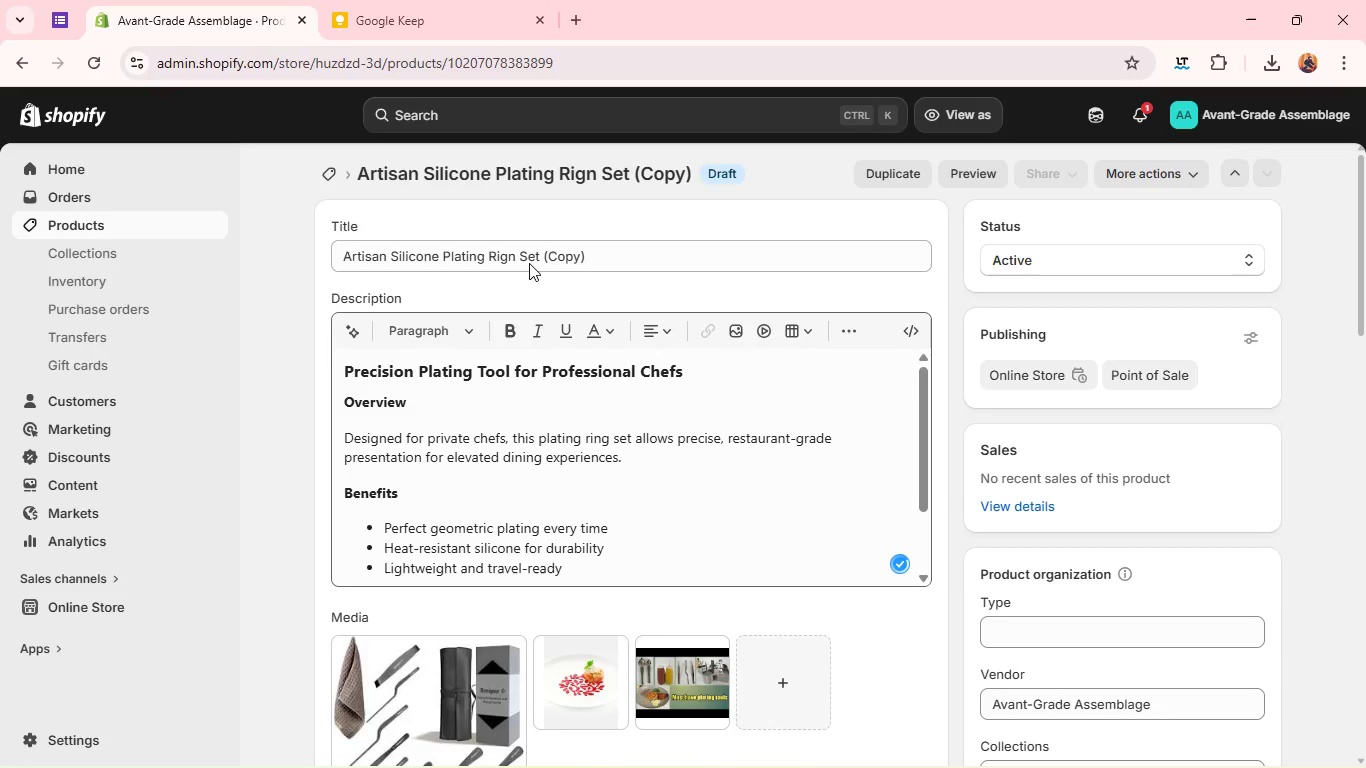 
double_click([529, 263])
 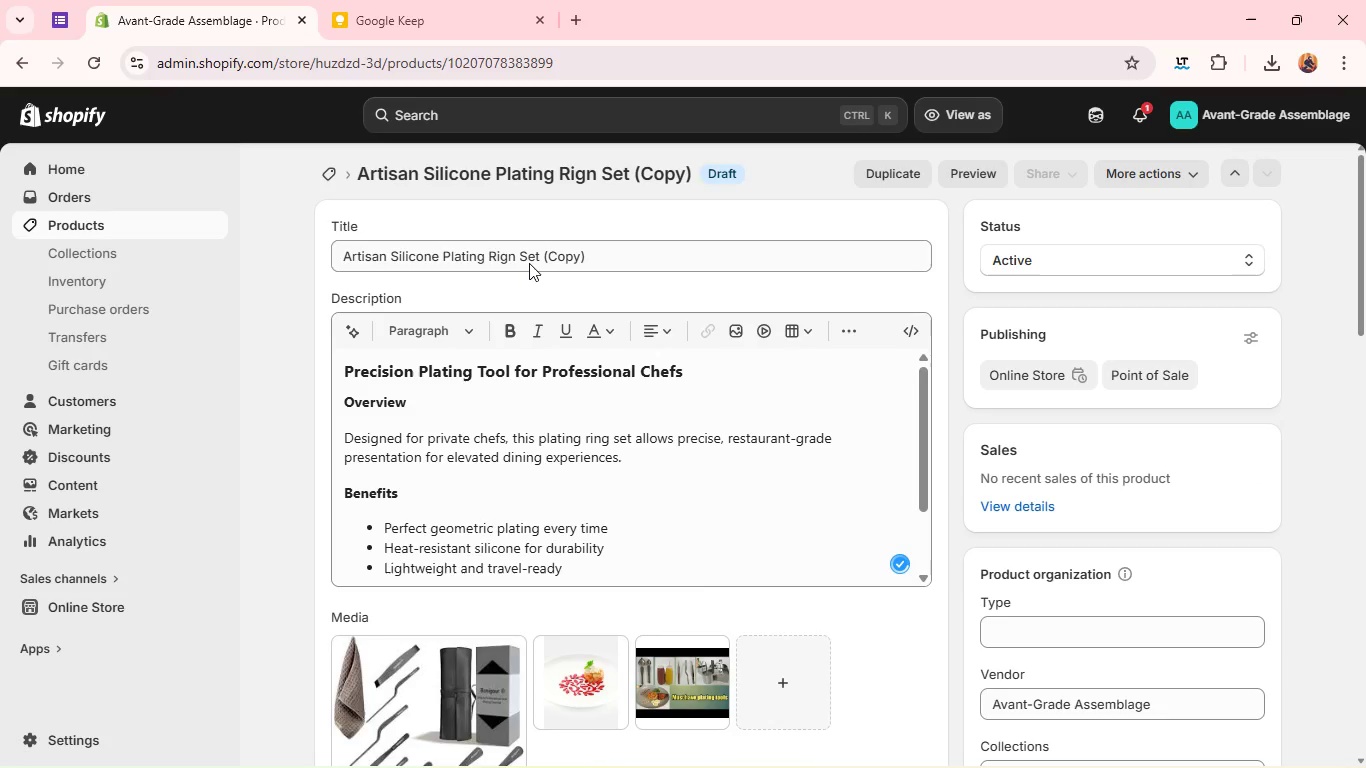 
triple_click([529, 263])
 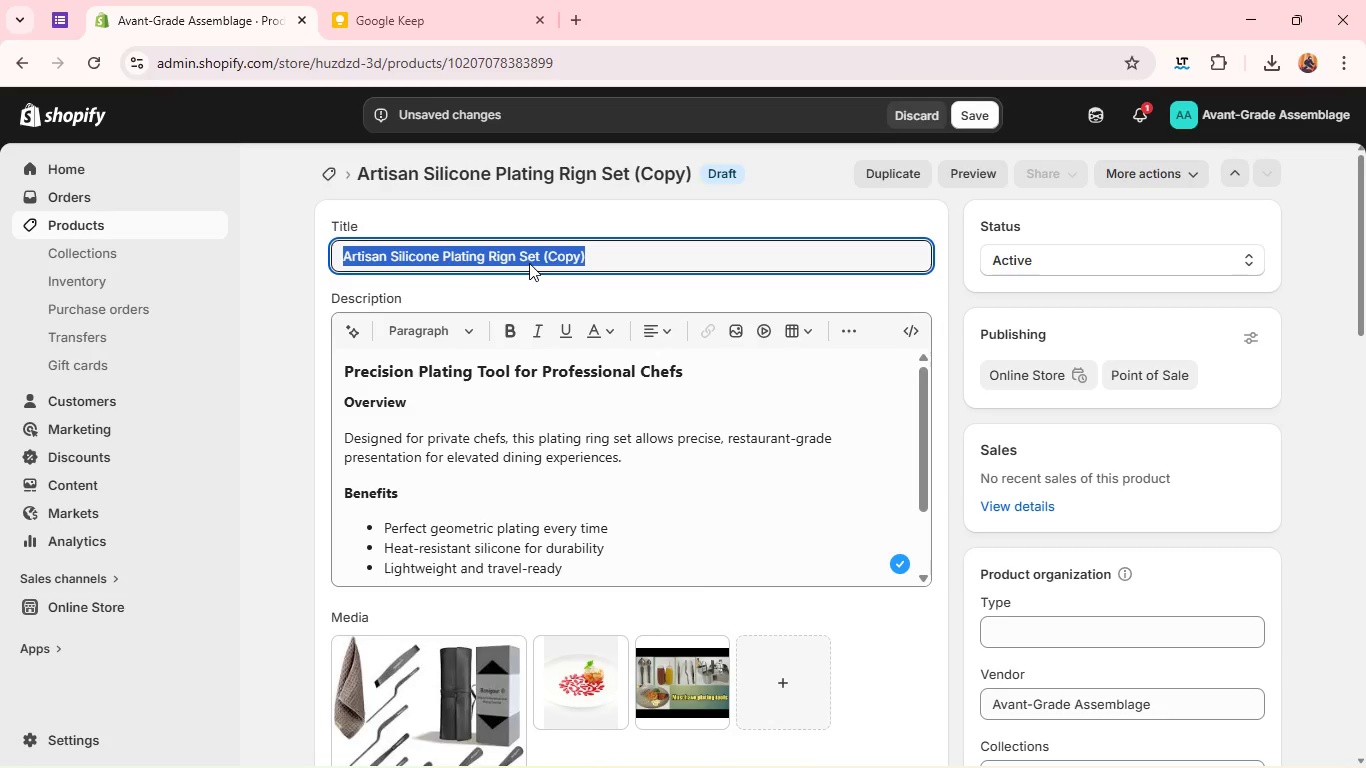 
wait(12.47)
 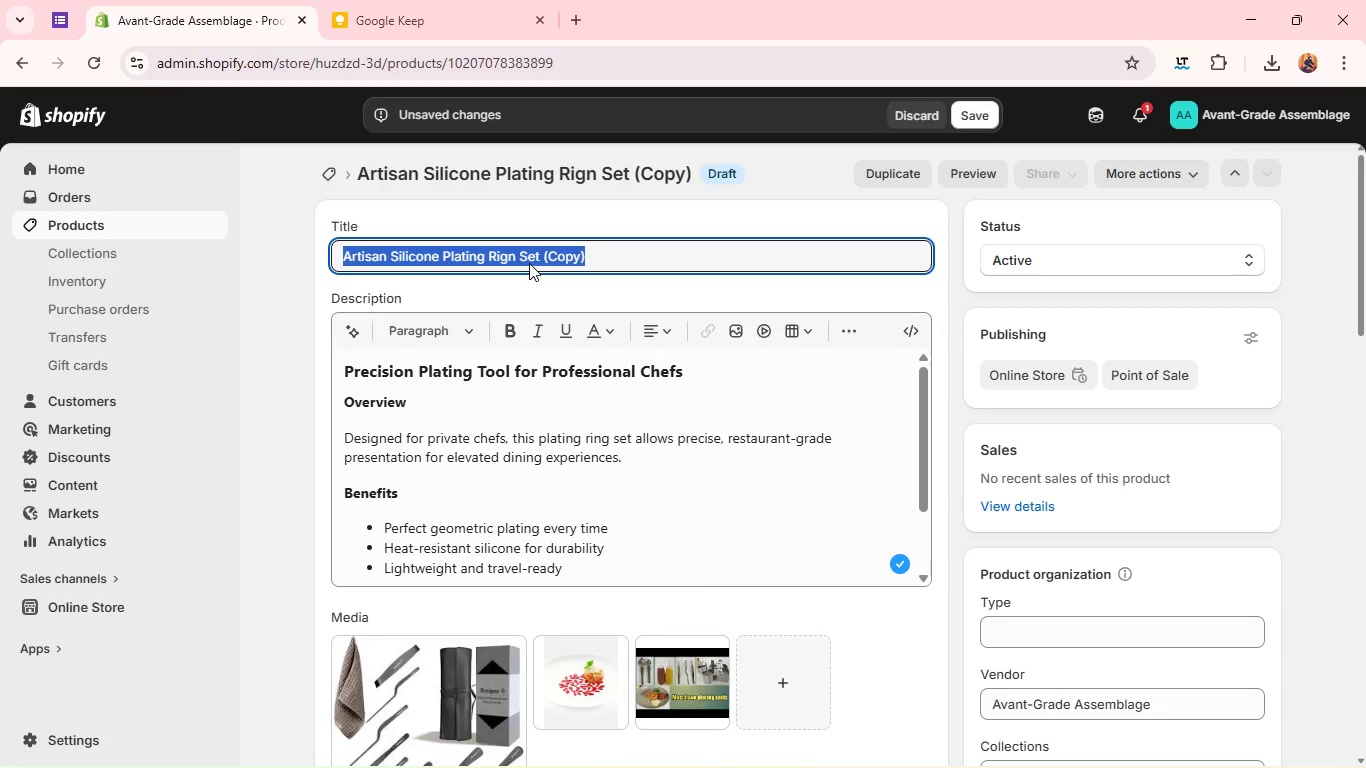 
type(St)
 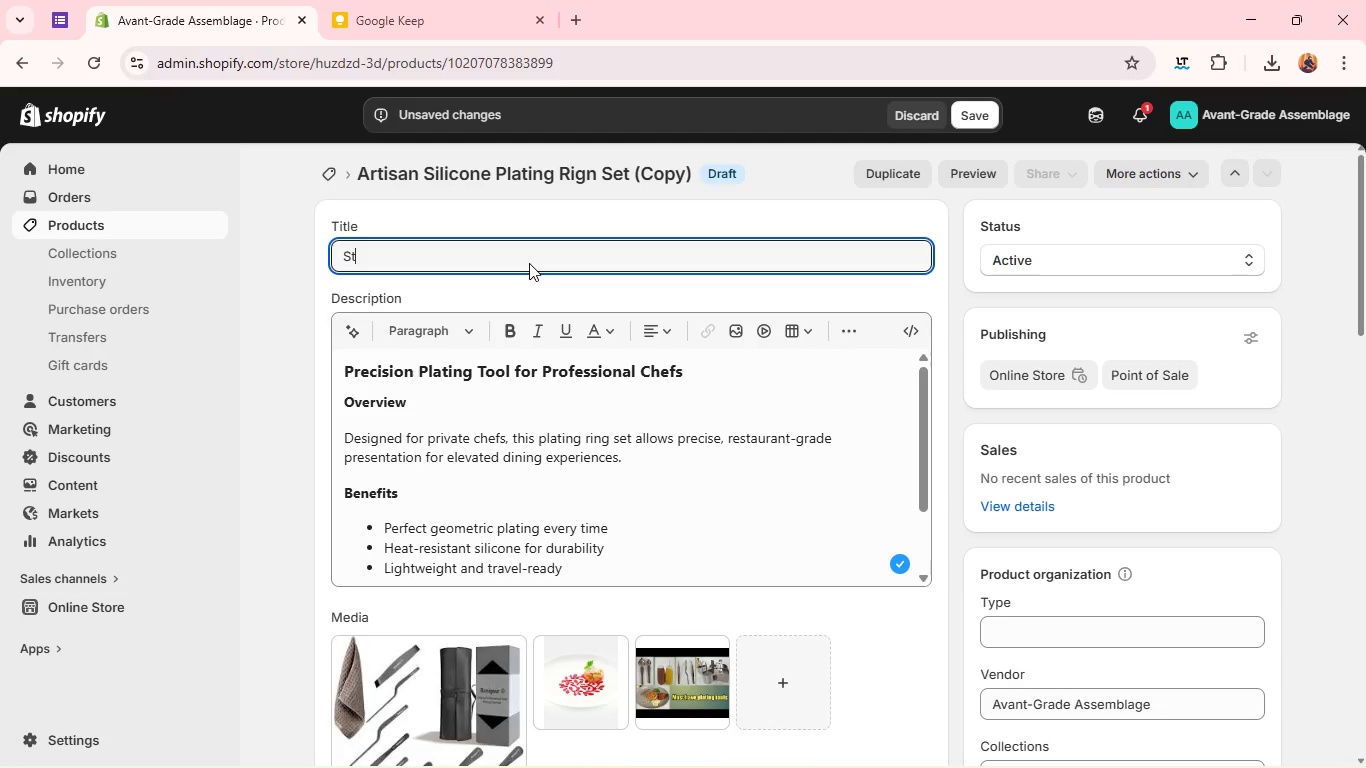 
type(ainless Steel Micro Plating Tweezers )
 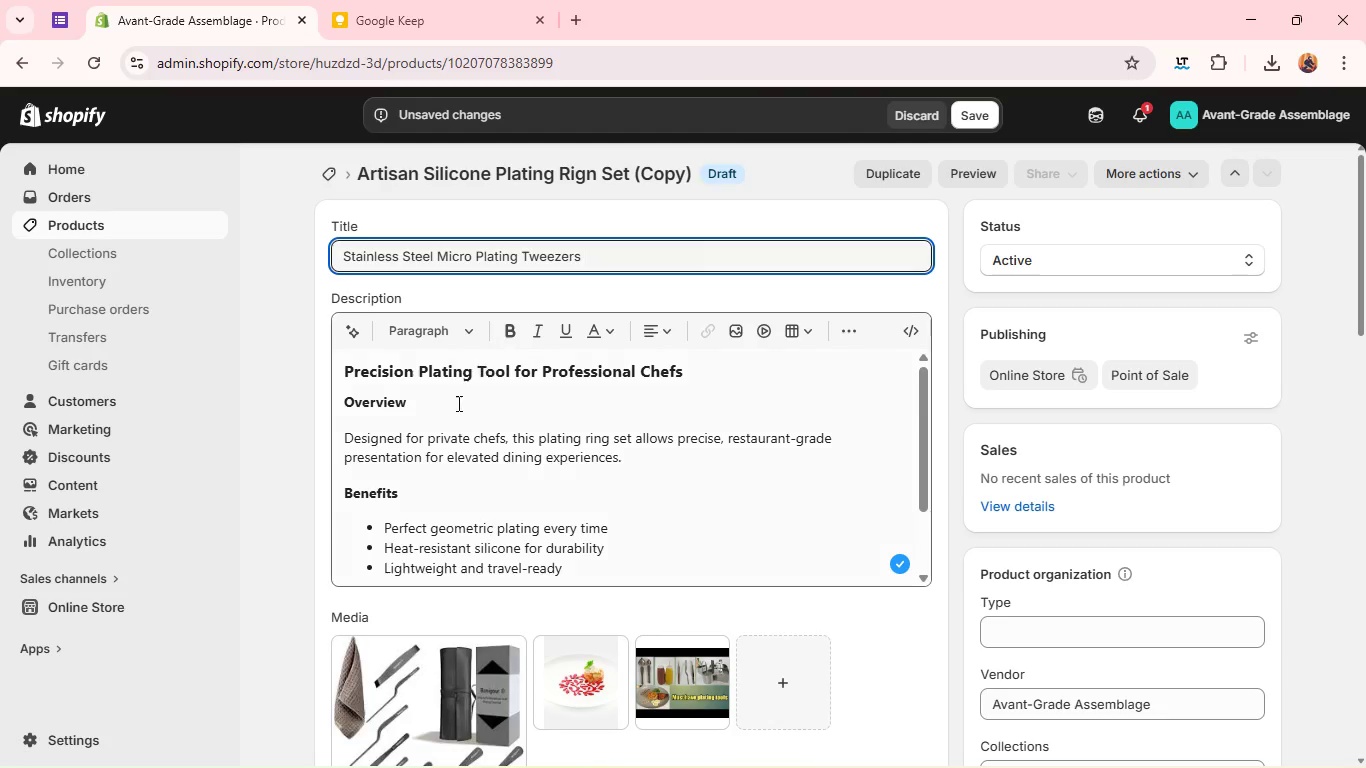 
wait(6.48)
 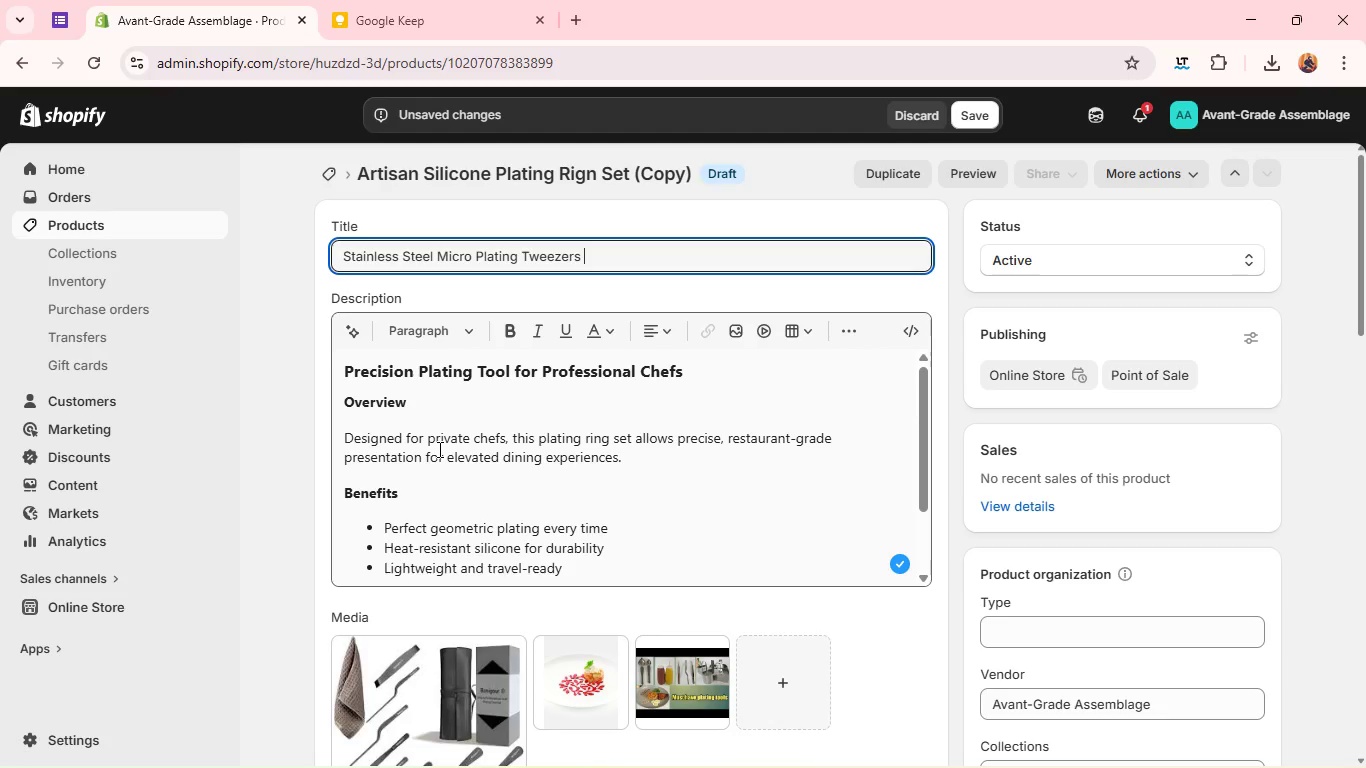 
left_click([446, 372])
 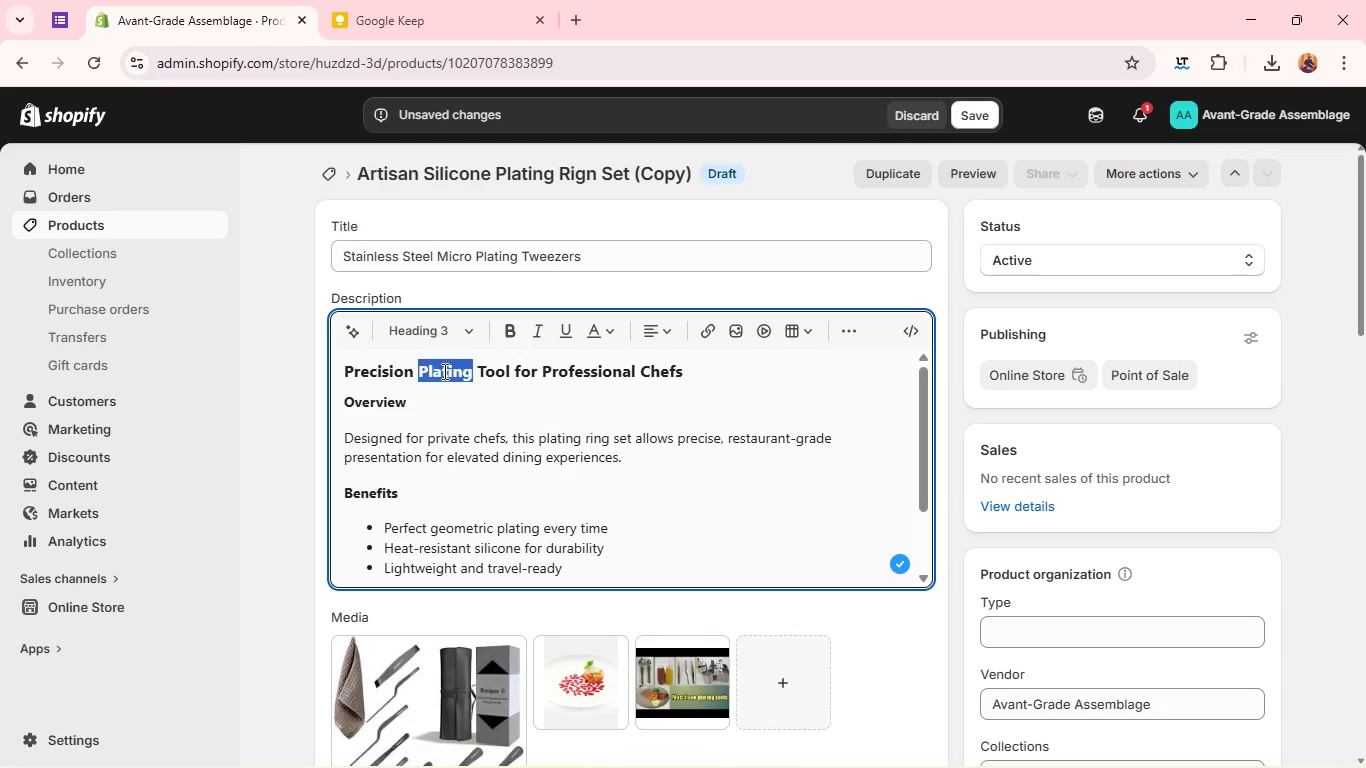 
double_click([443, 371])
 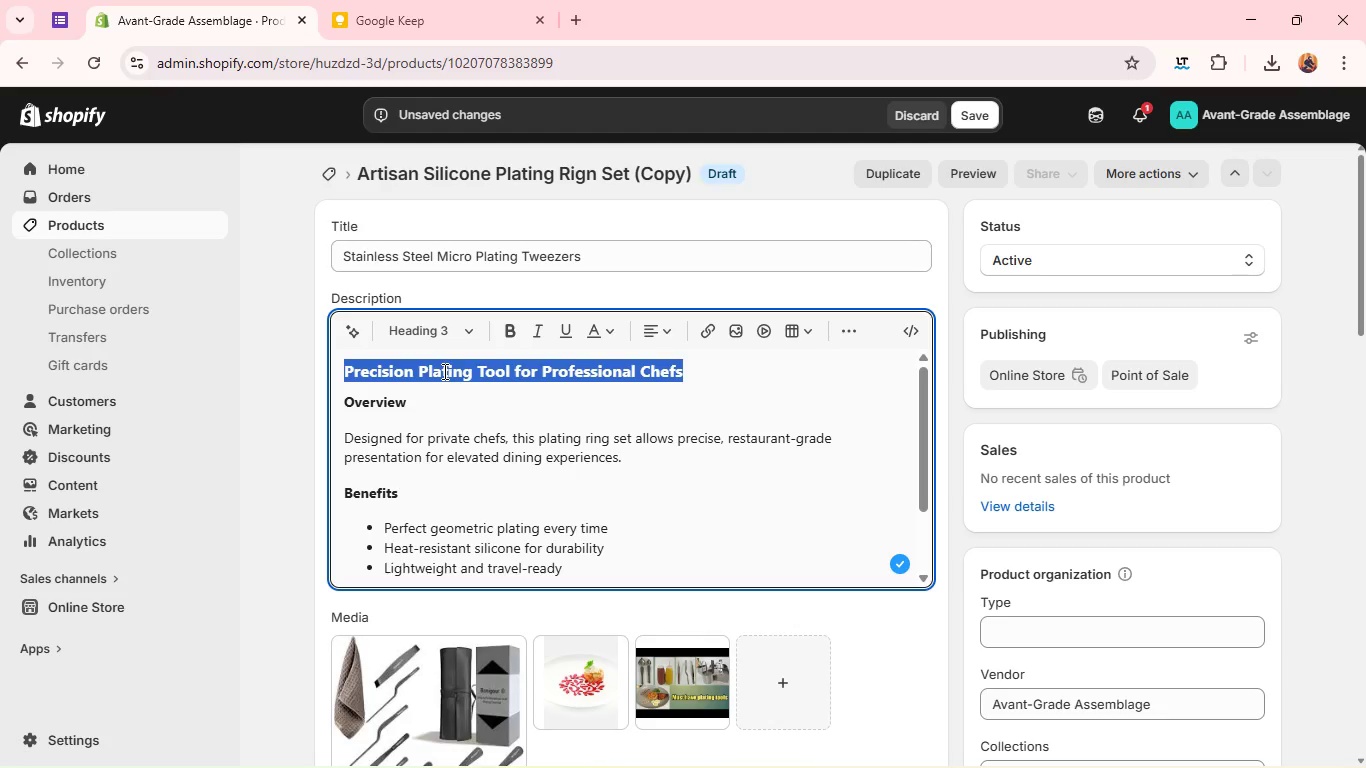 
triple_click([443, 371])
 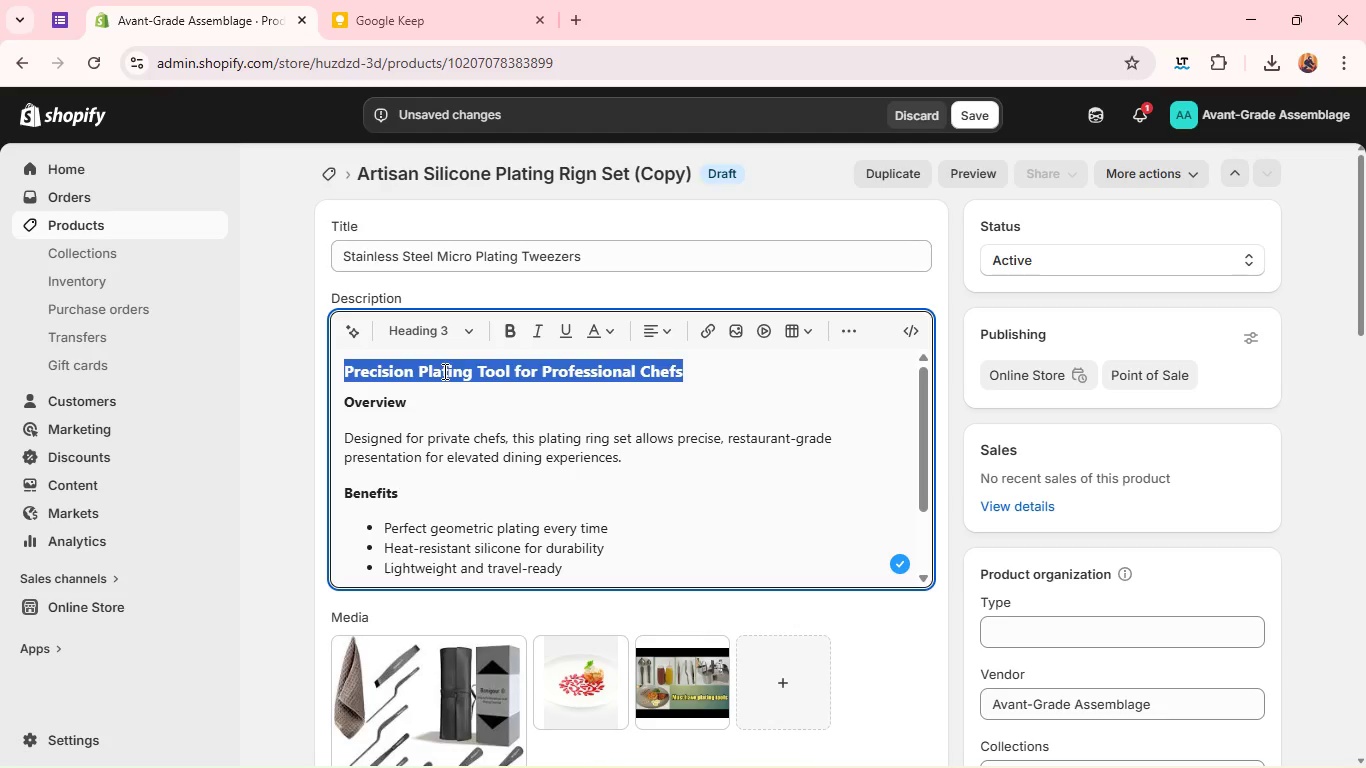 
type(Pre)
 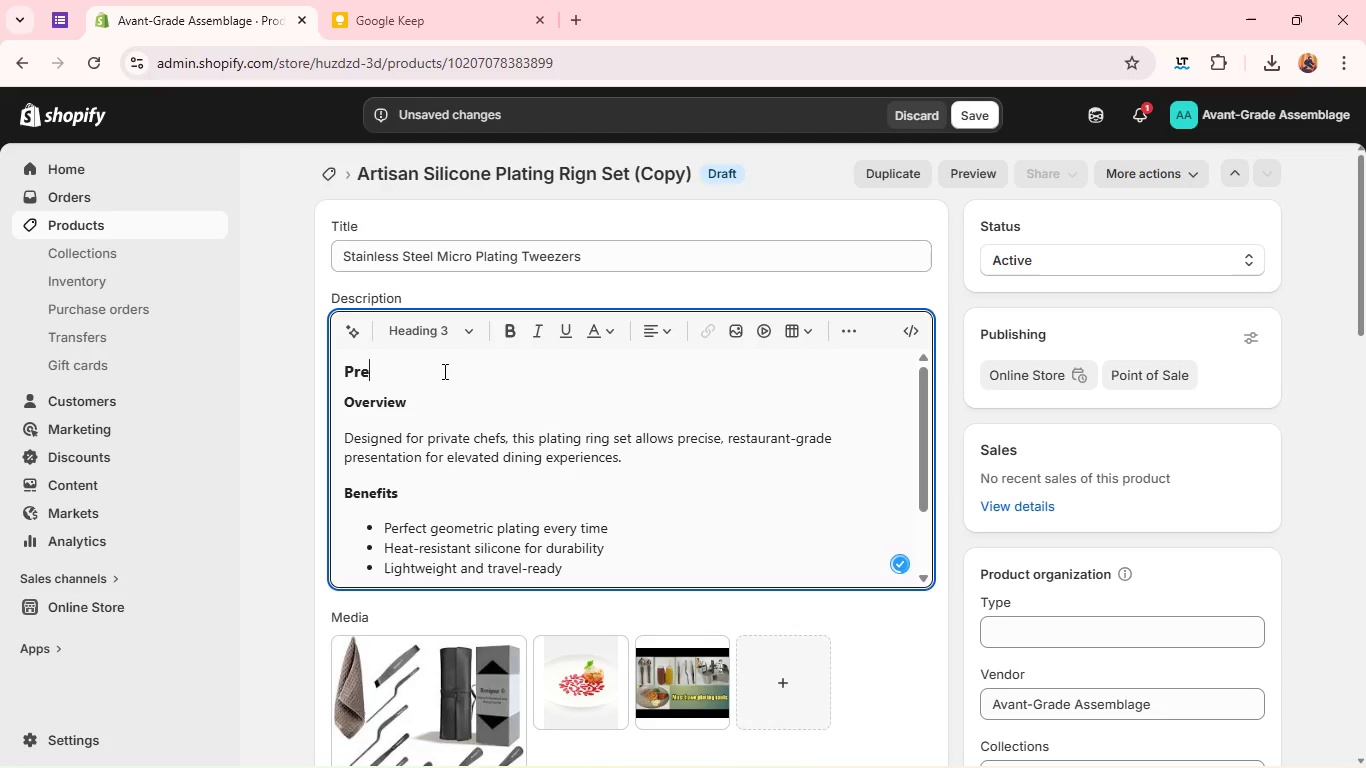 
type(cision Tw)
 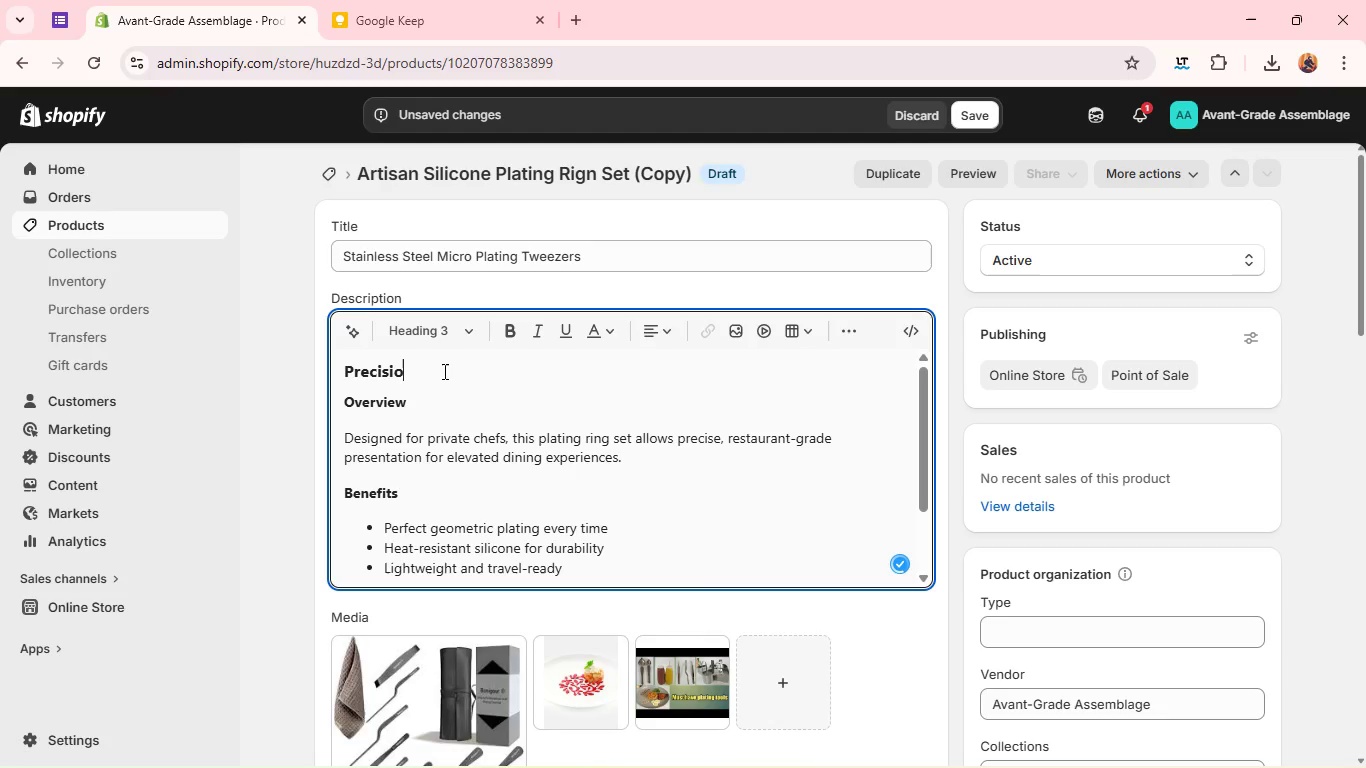 
type(eezers for Fine Dining)
 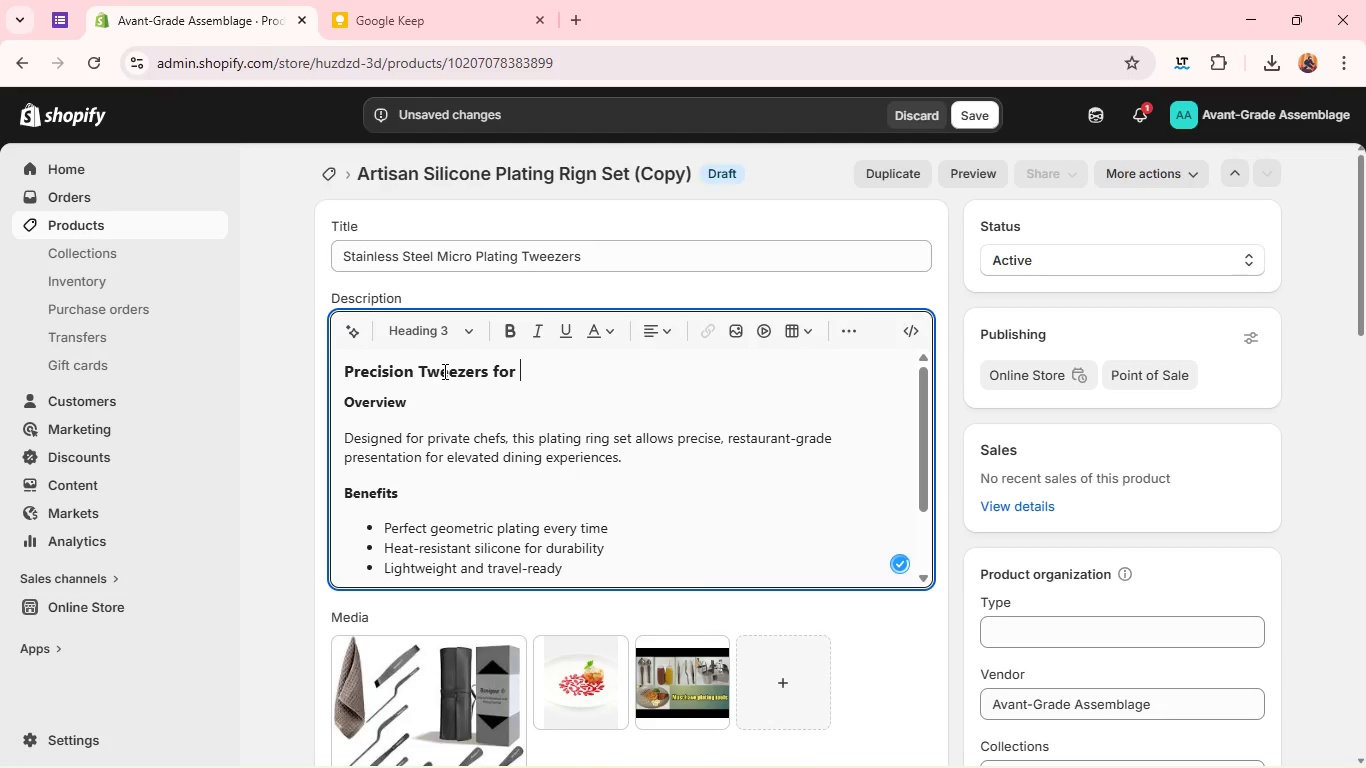 
type( Presentation)
 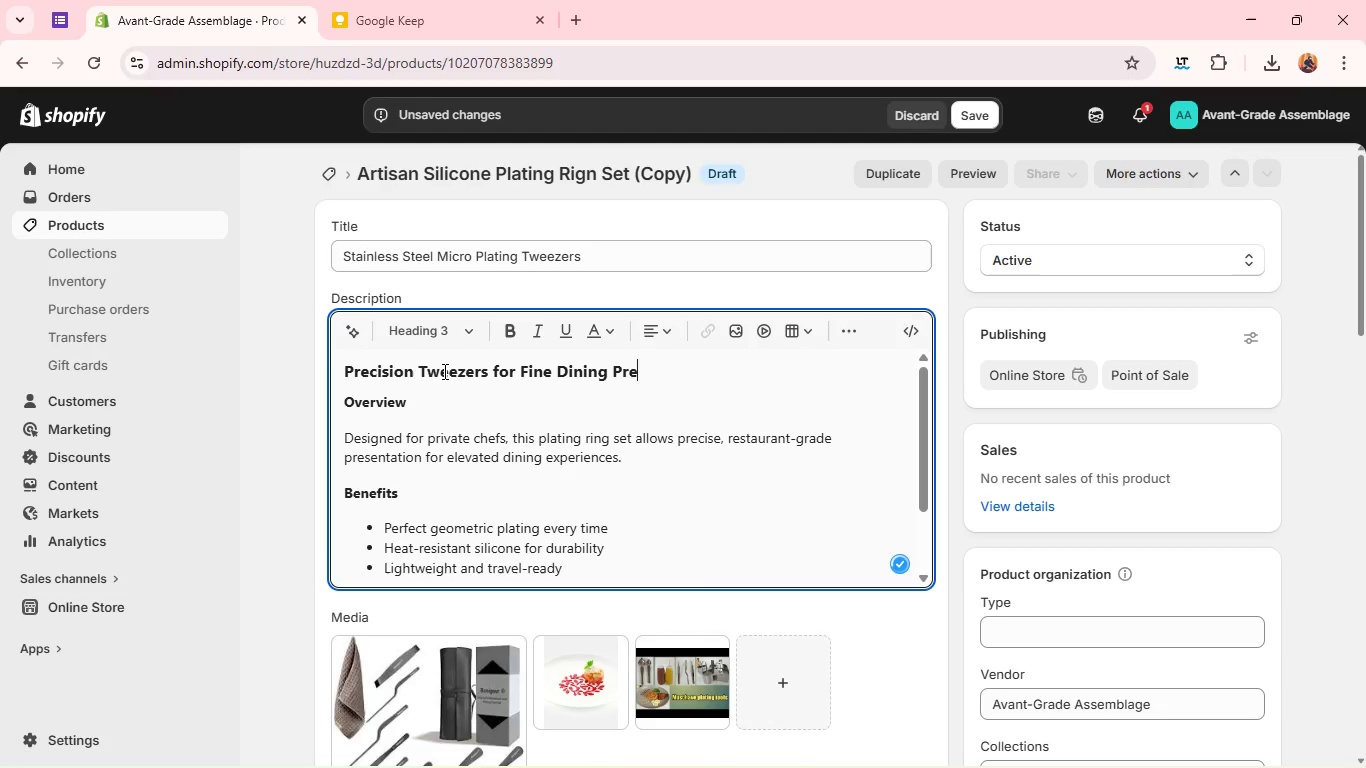 
wait(11.12)
 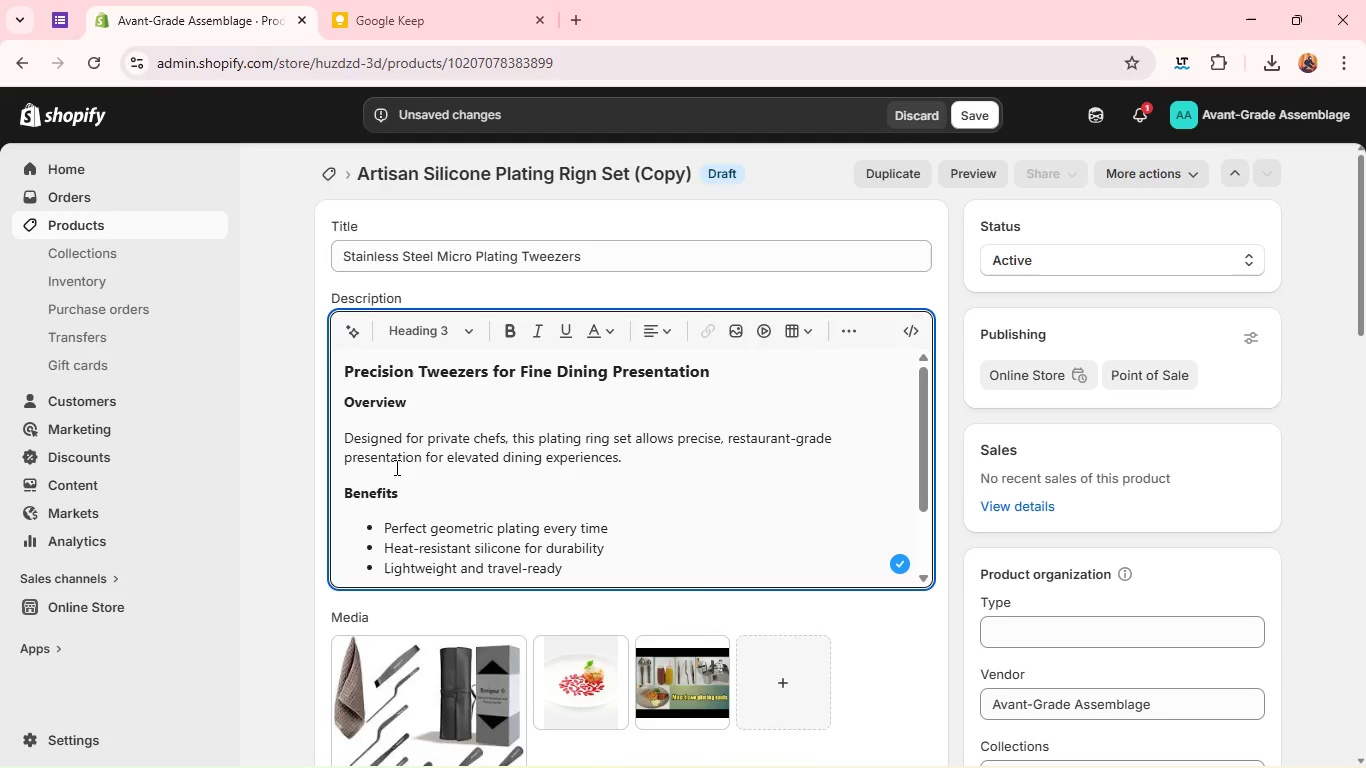 
double_click([440, 454])
 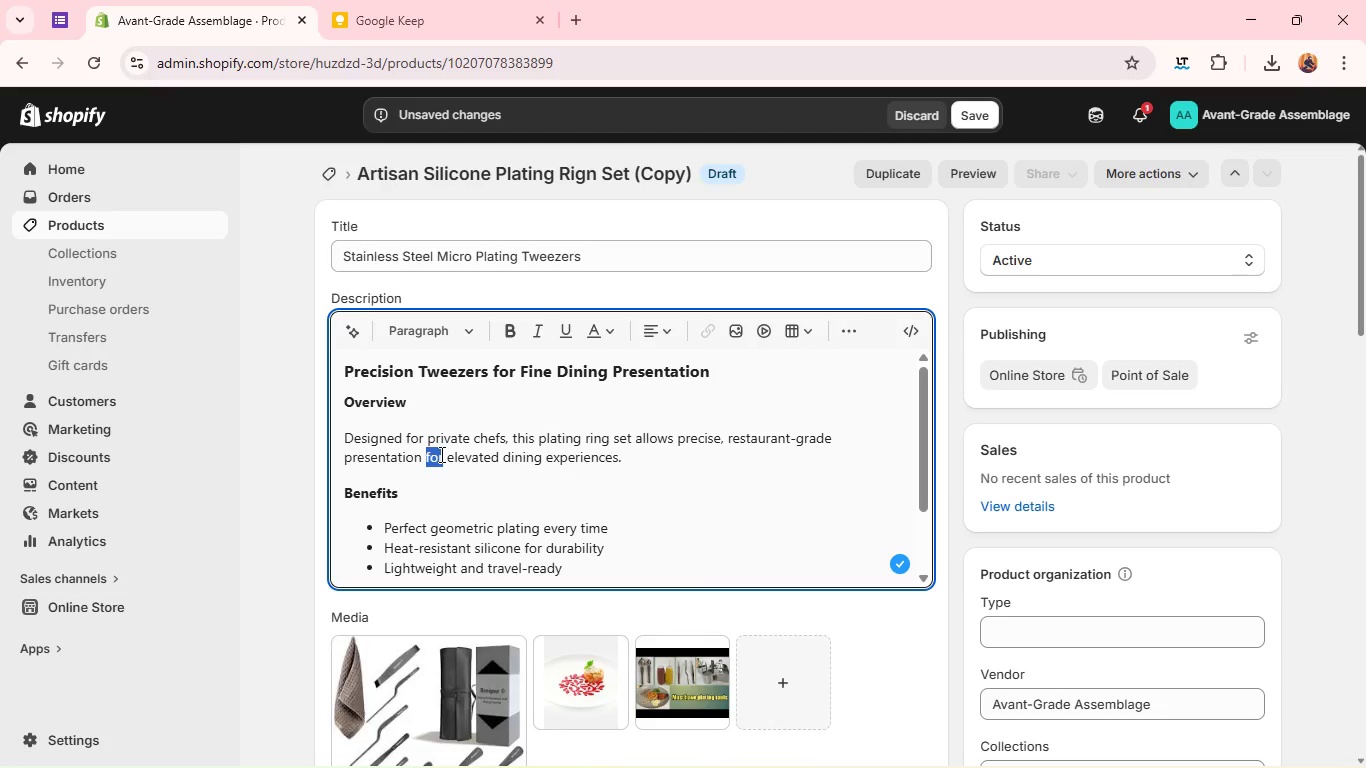 
triple_click([440, 454])
 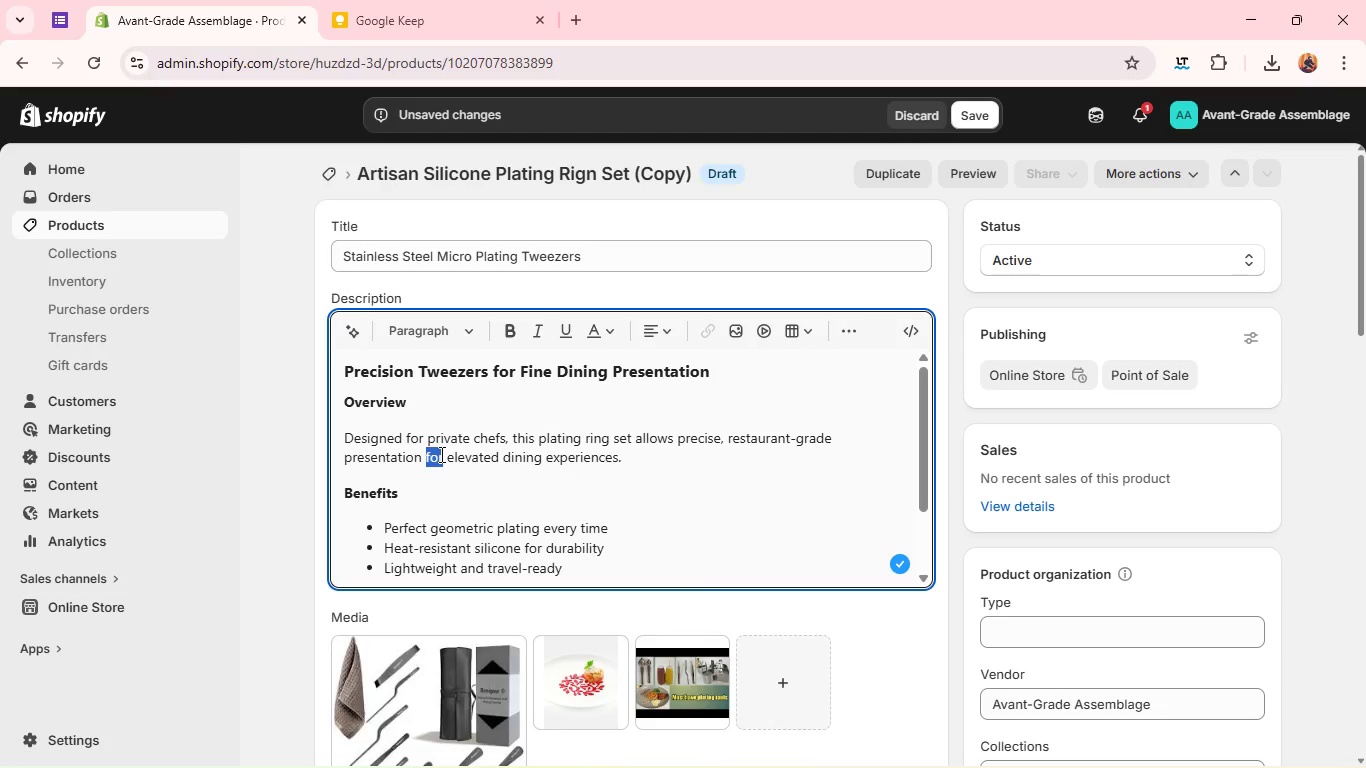 
triple_click([440, 454])
 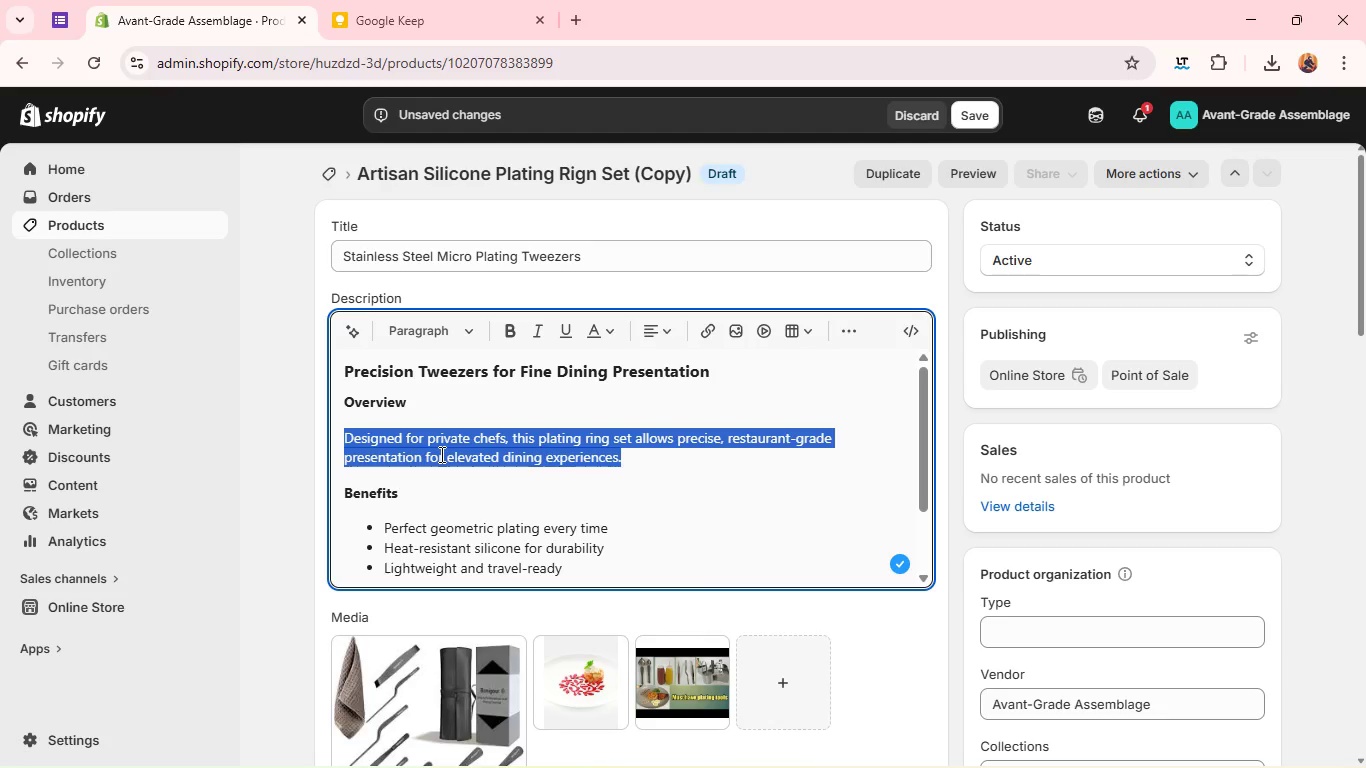 
type(Designed for metic)
 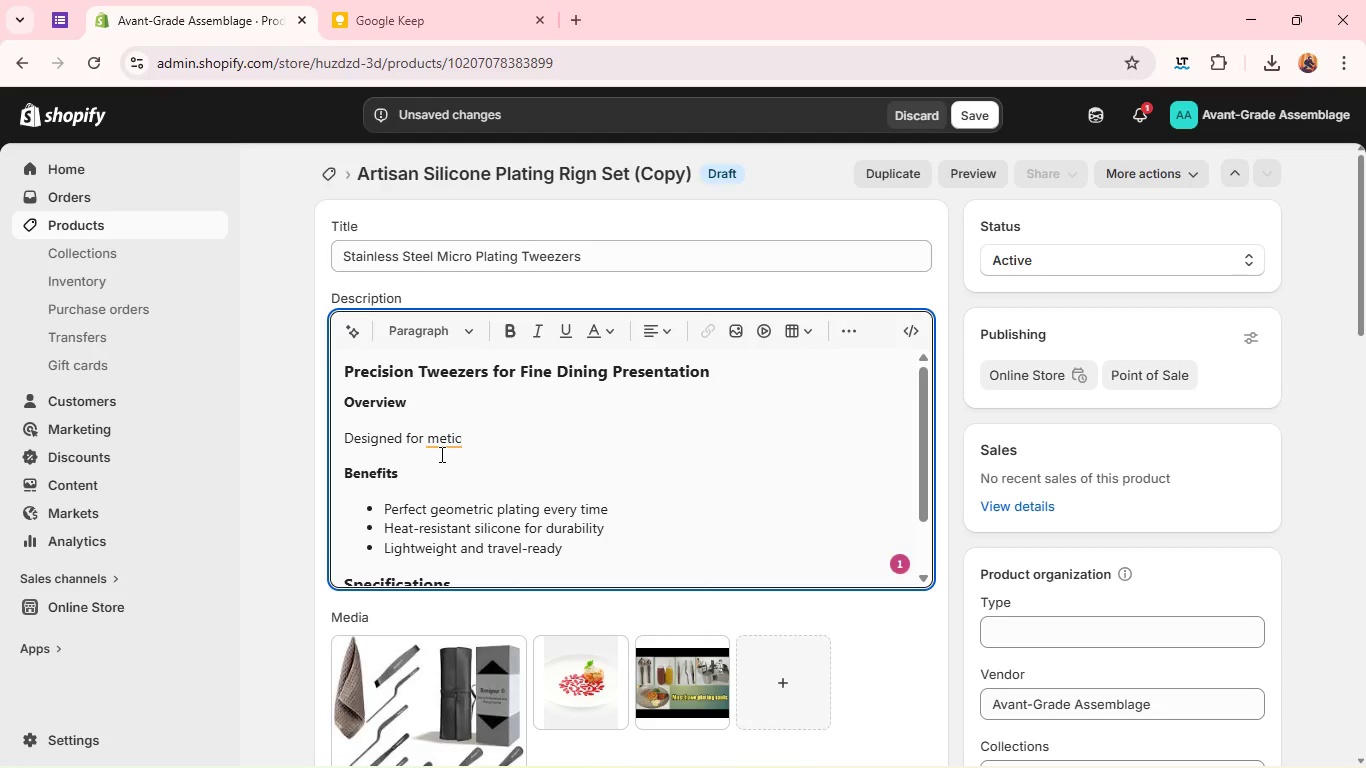 
type(ulus)
key(Backspace)
key(Backspace)
type(ous chefs, )
 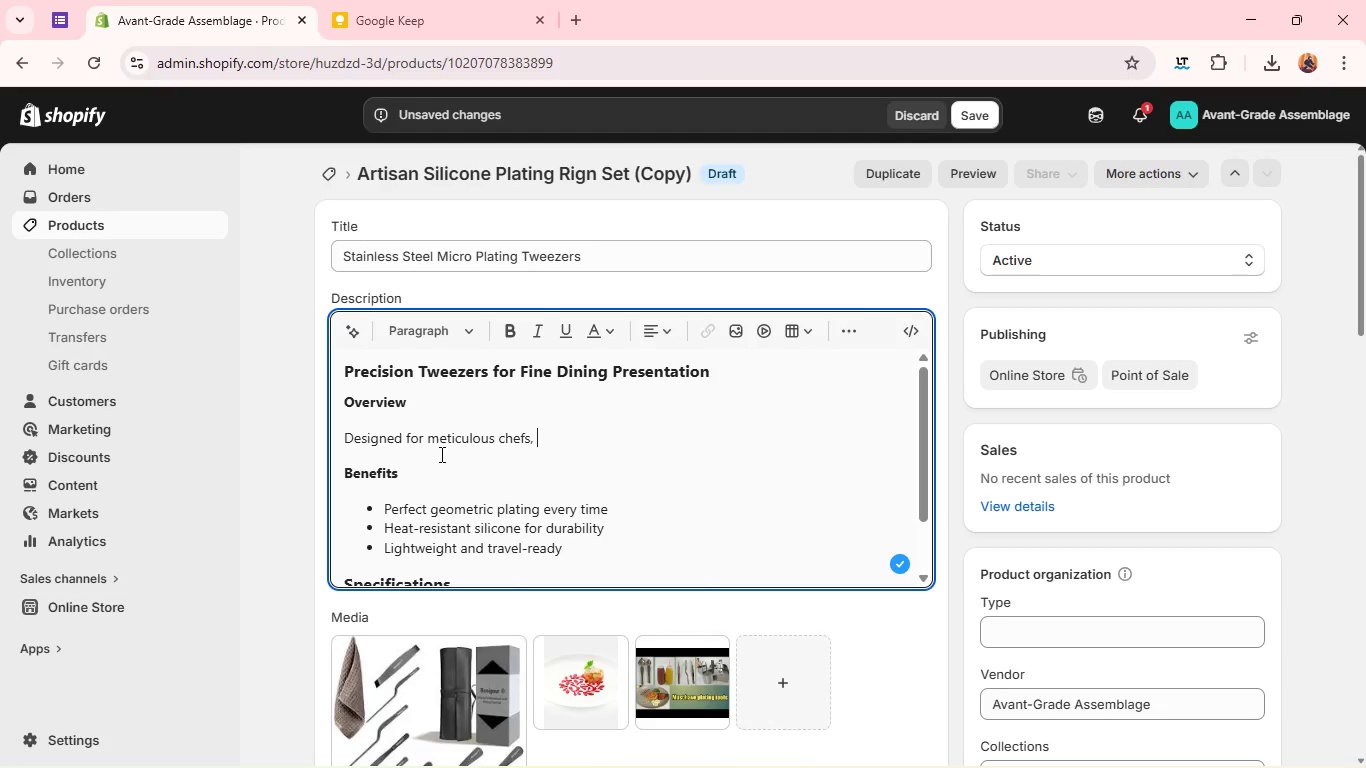 
type(these stainless steel w)
key(Backspace)
type(tweezers provide unmatched )
 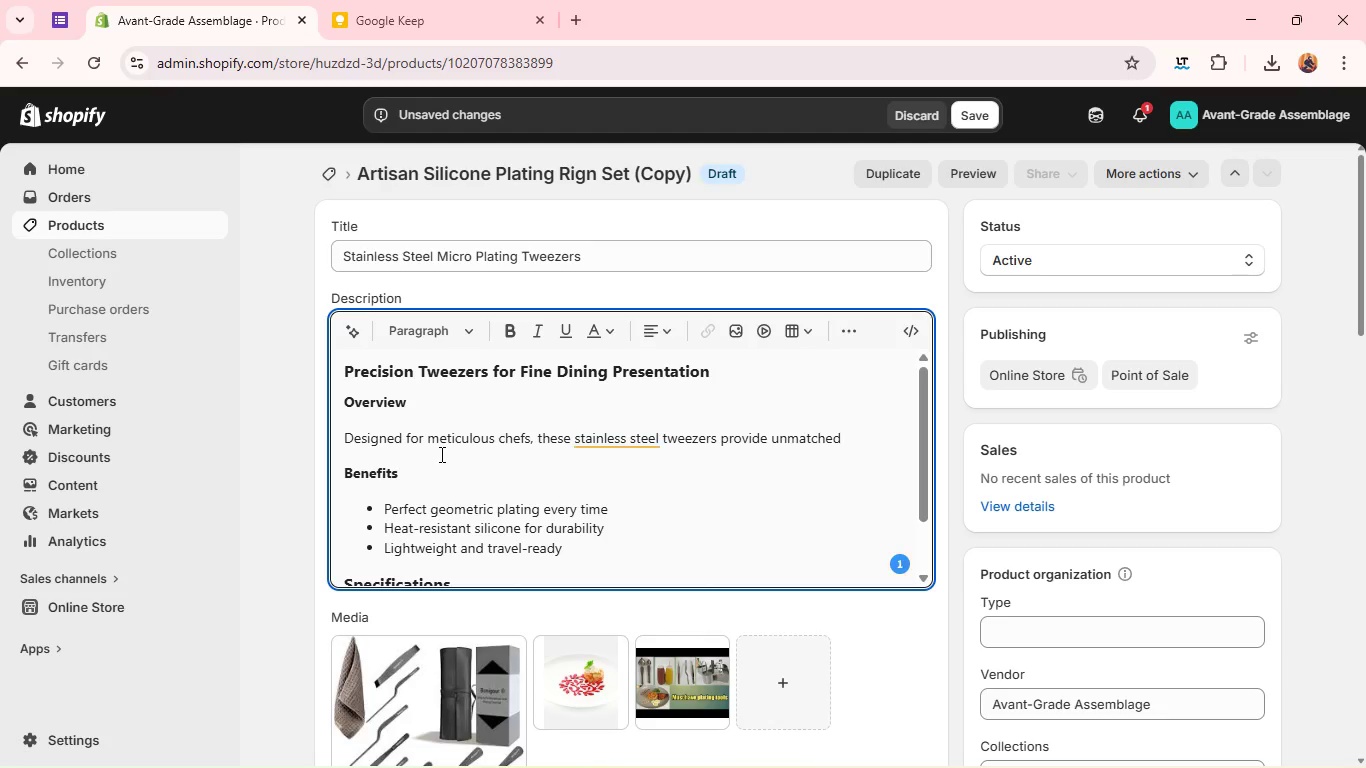 
wait(11.02)
 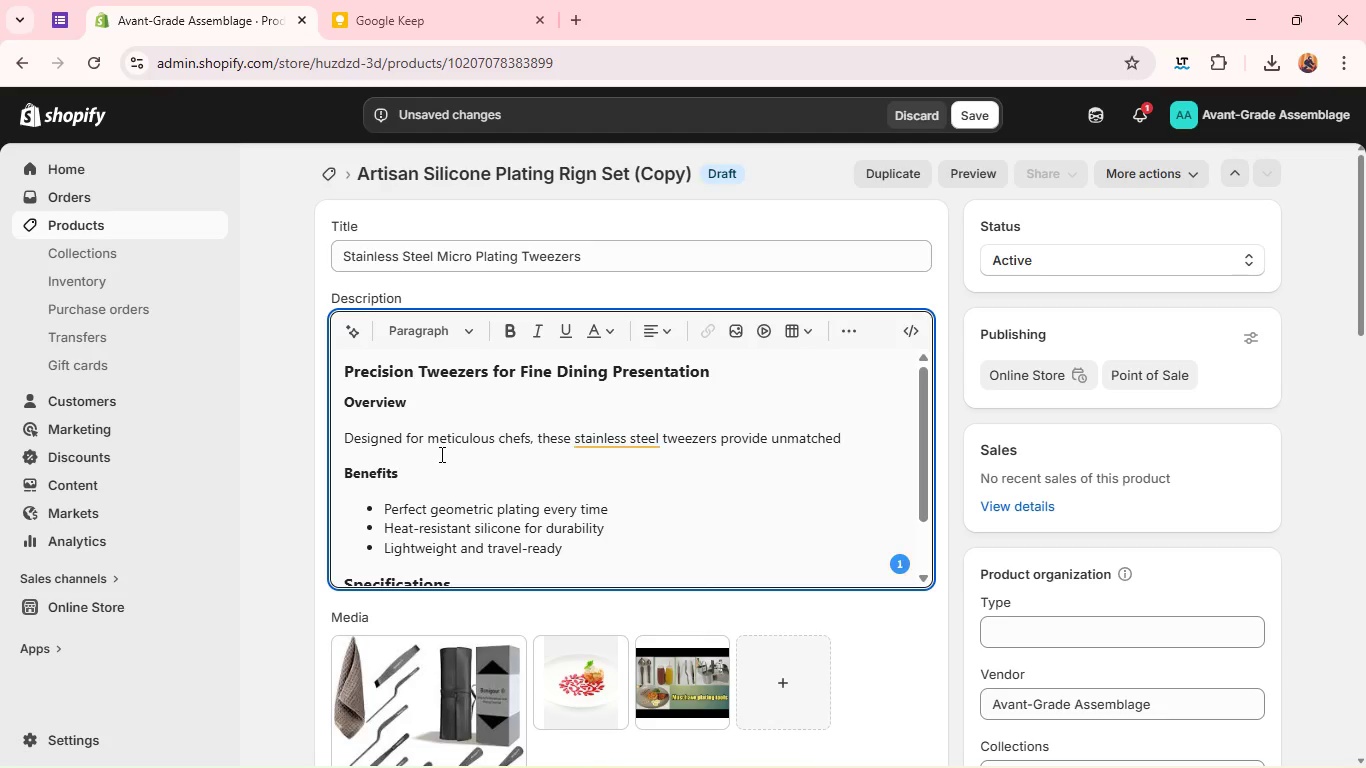 
type(control whe placing delicar)
key(Backspace)
type(te)
 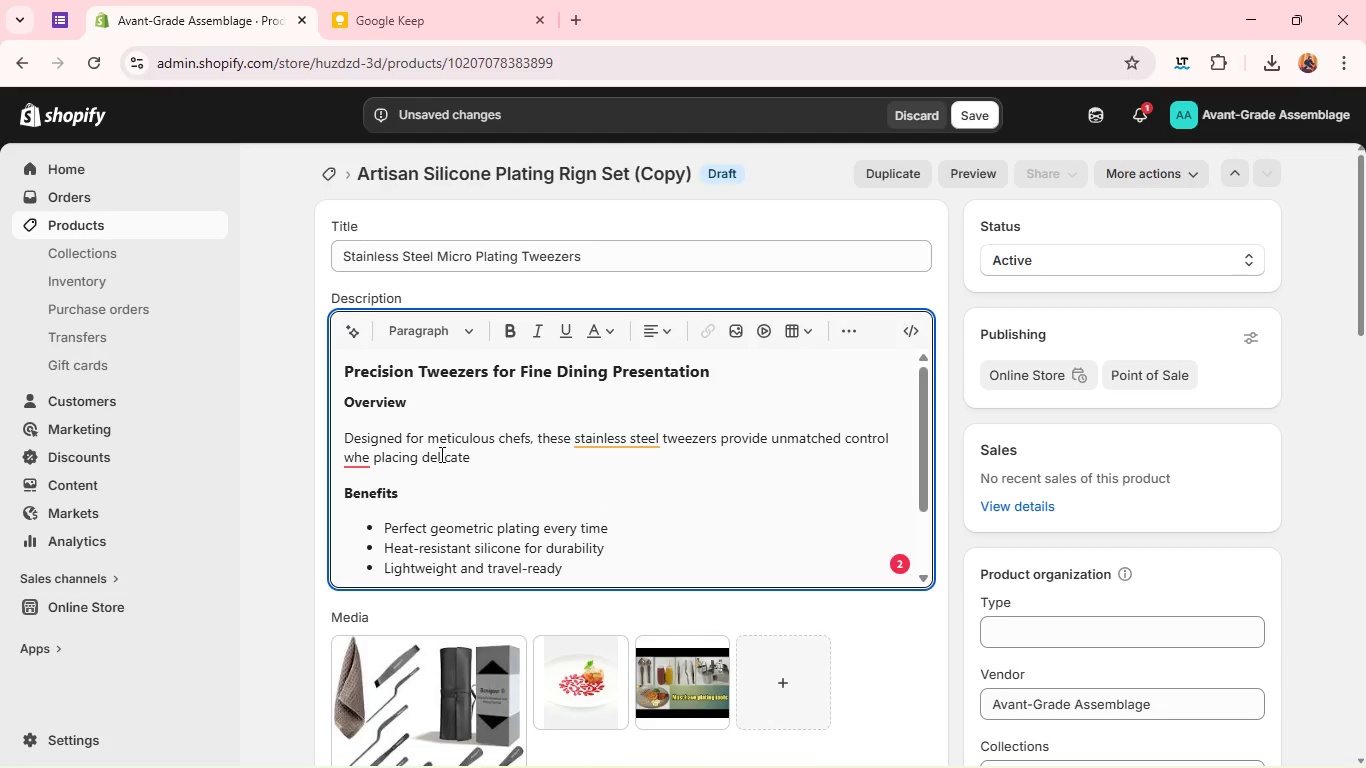 
wait(6.31)
 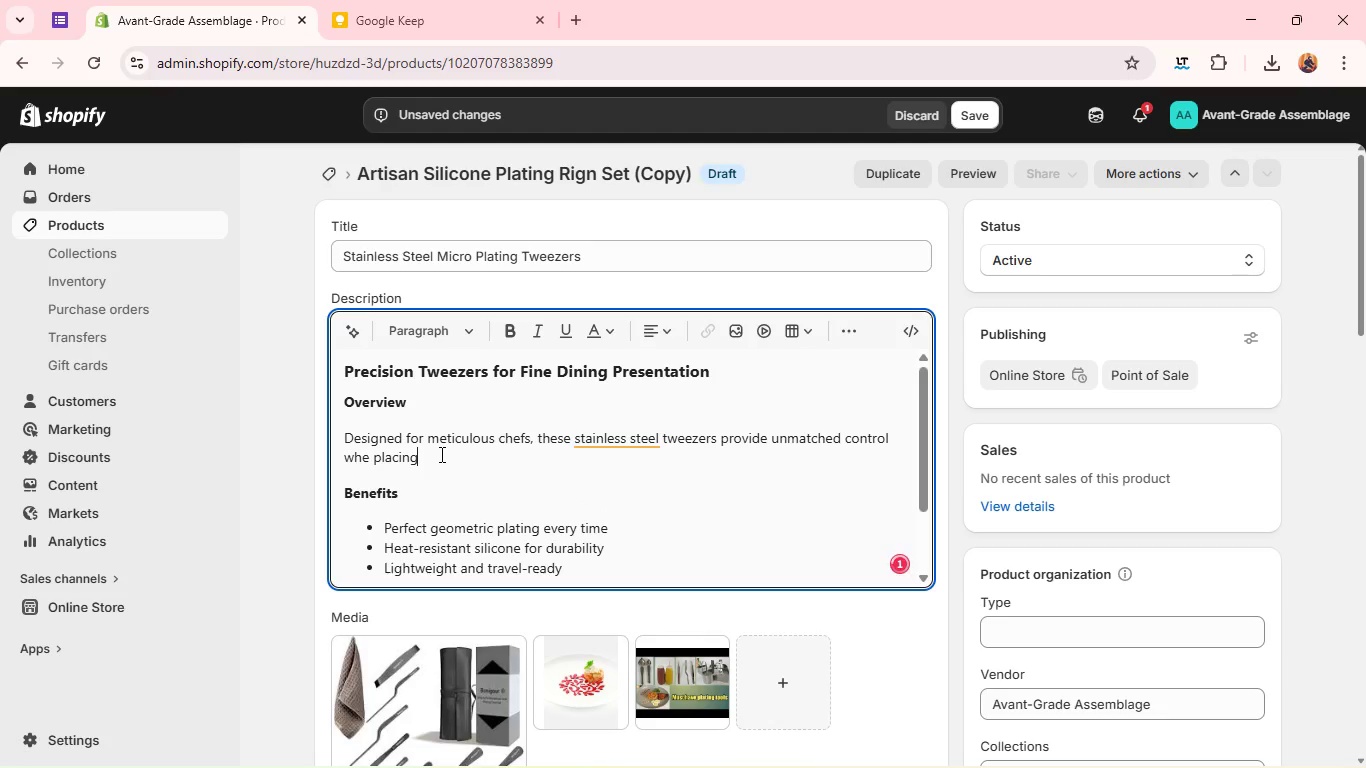 
type( garnishes and finishing touches. )
 